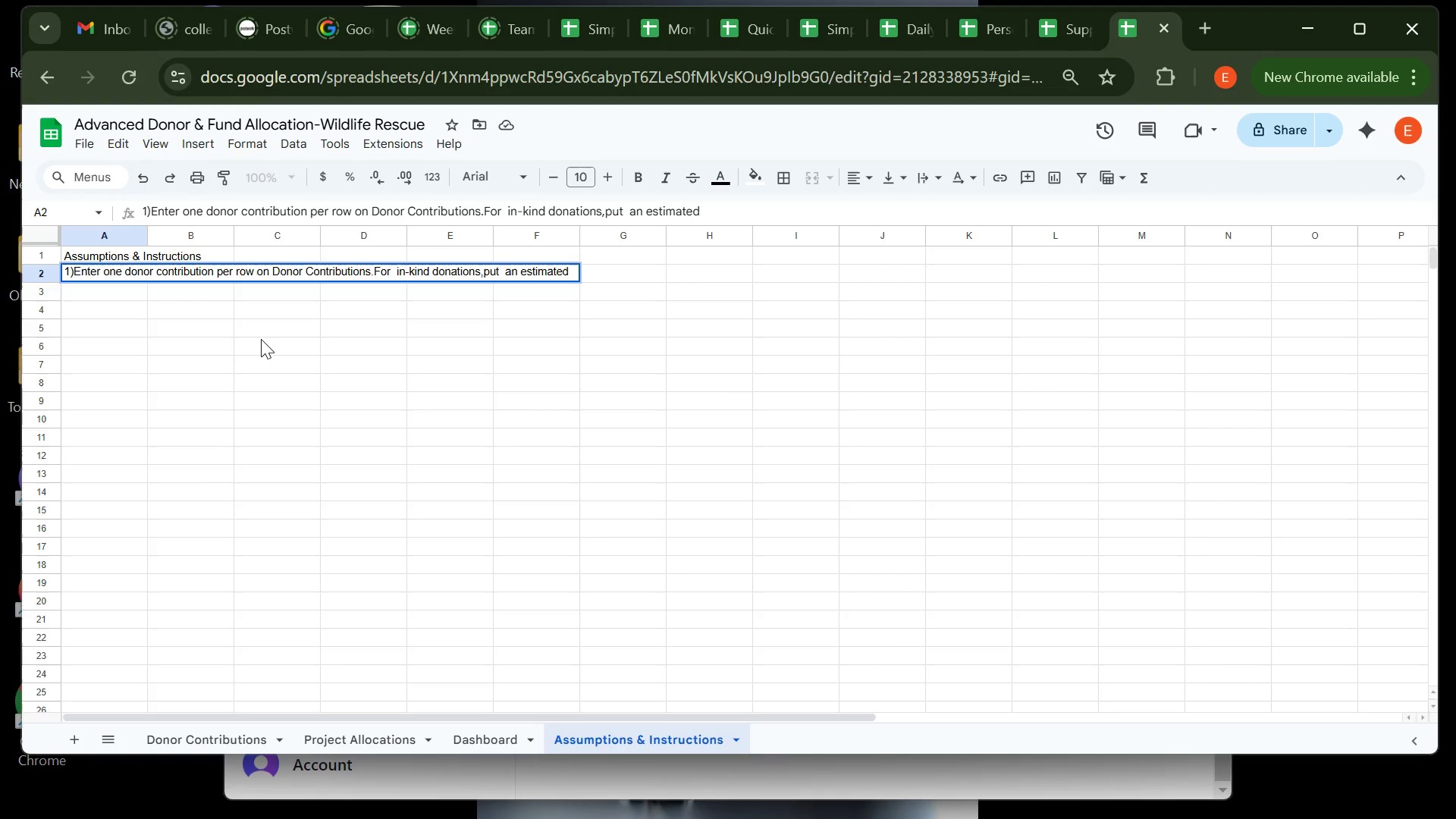 
wait(5.58)
 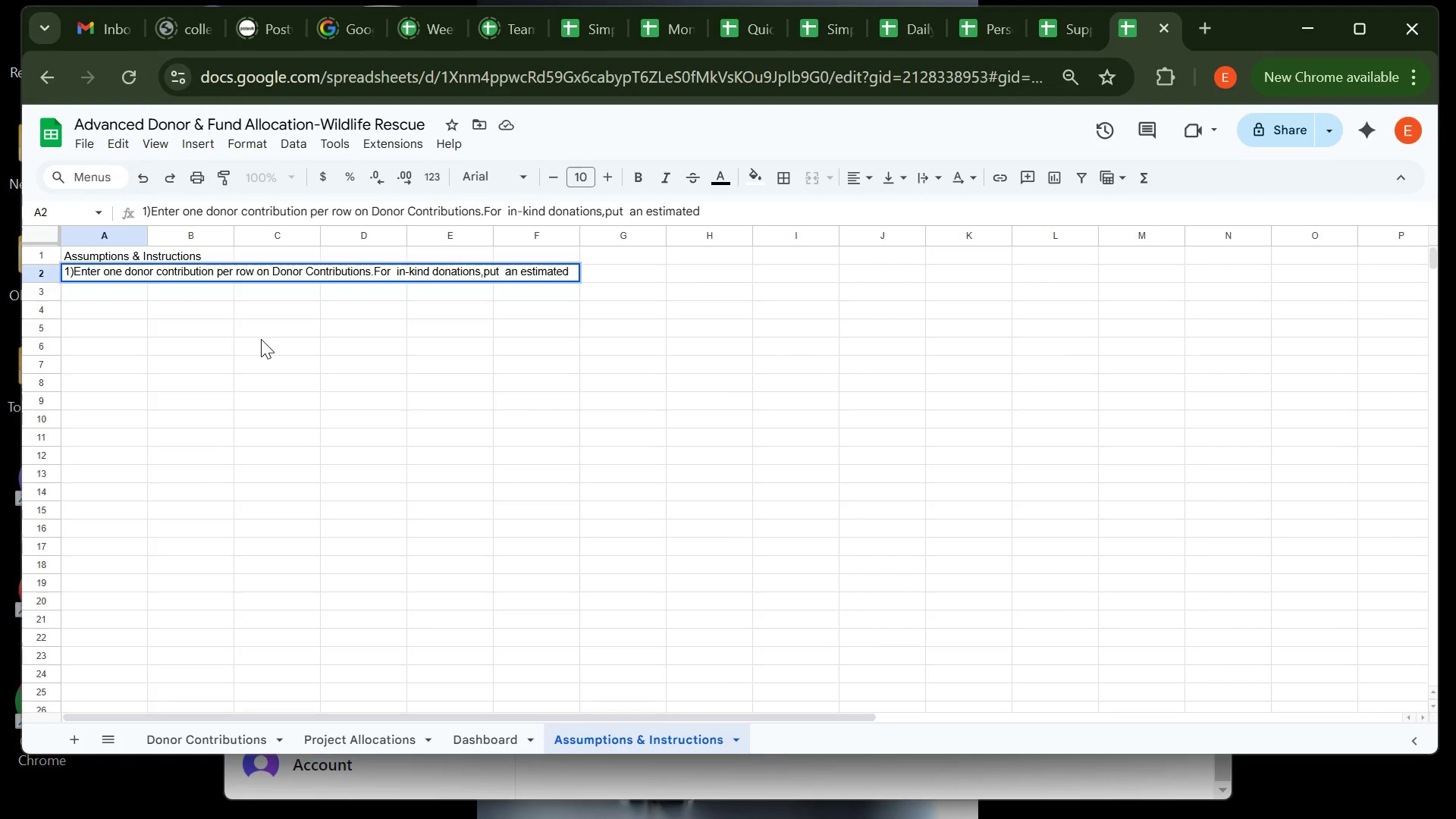 
type( monetary vak)
key(Backspace)
type(lue in amount )
 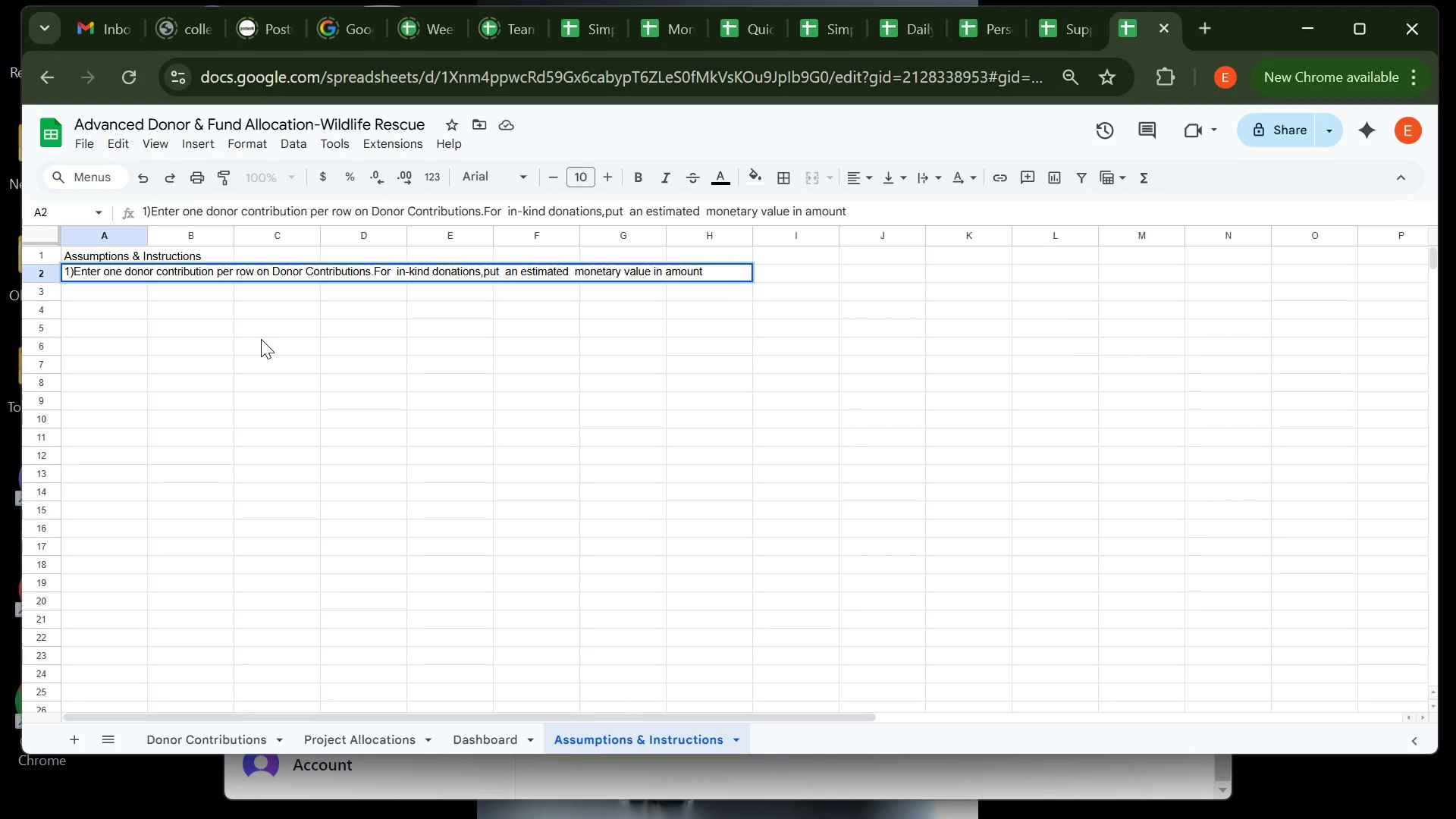 
key(Enter)
 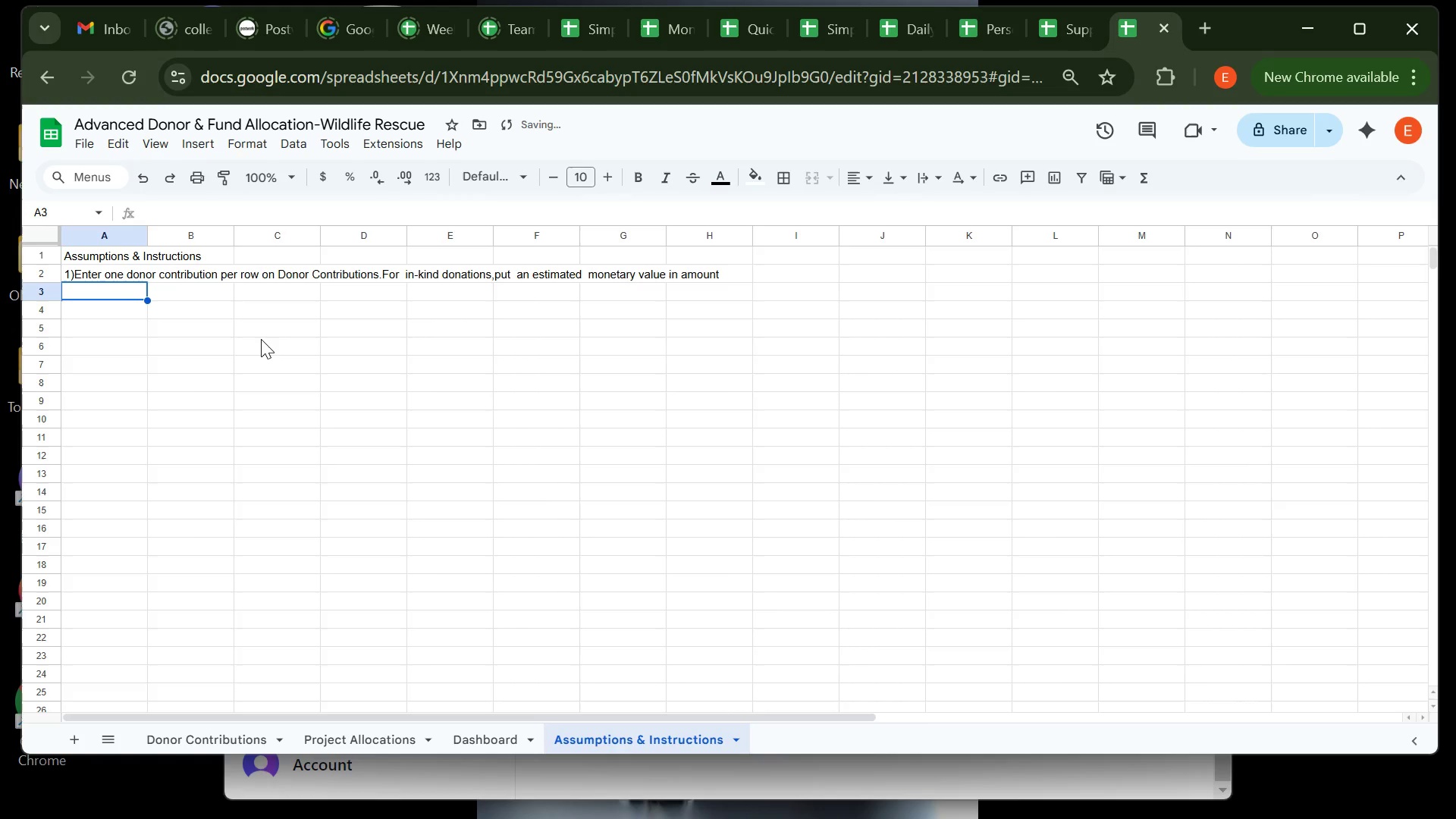 
type(2) Projects: Habiata)
key(Backspace)
key(Backspace)
key(Backspace)
type(ata\\)
key(Backspace)
key(Backspace)
key(Backspace)
key(Backspace)
key(Backspace)
type(tat Rescue )
key(Backspace)
type(, Animal CA\)
key(Backspace)
key(Backspace)
type(are )
key(Backspace)
type(,Community Outreach )
key(Backspace)
type(,Admin Support)
 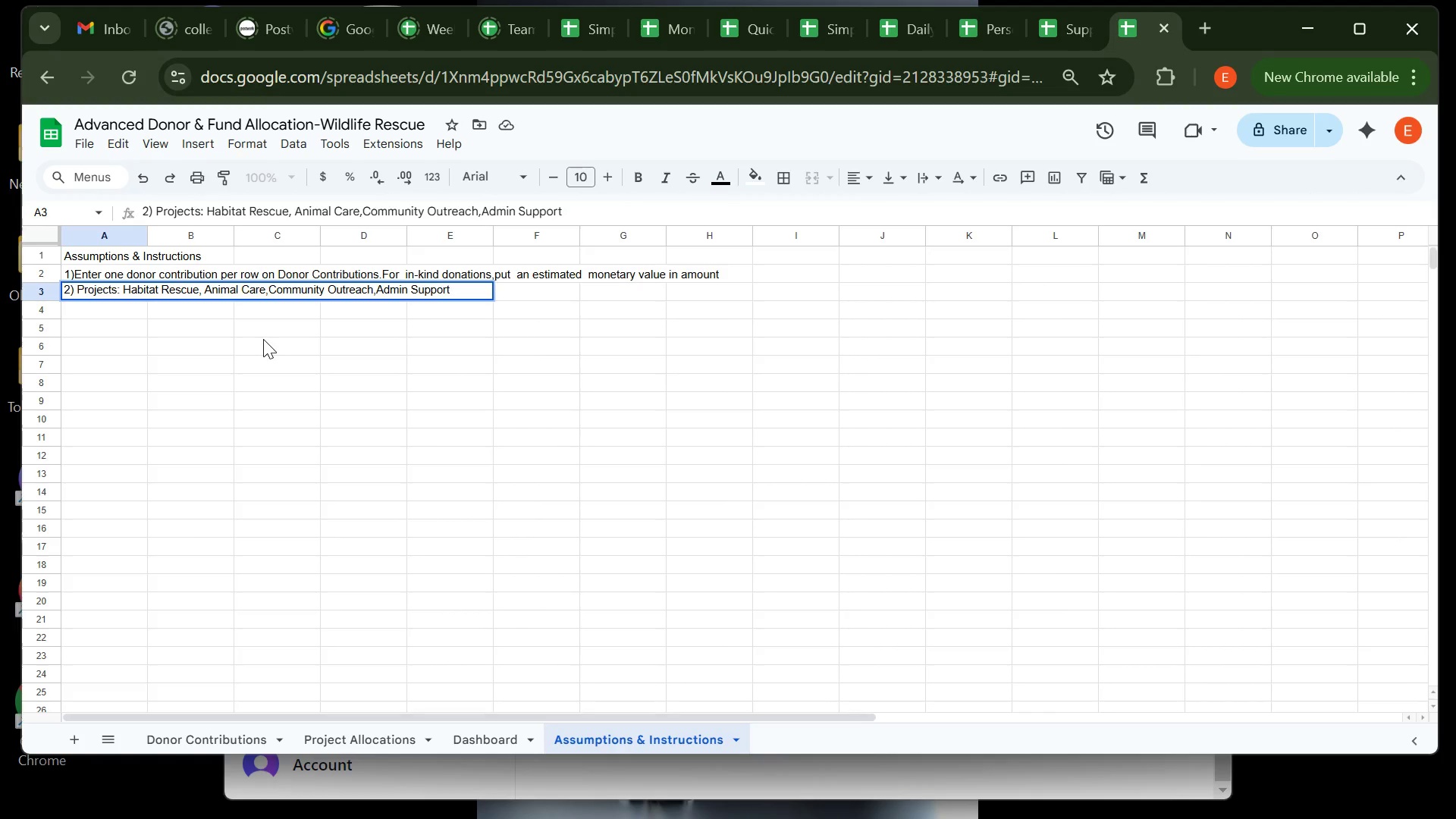 
wait(6.76)
 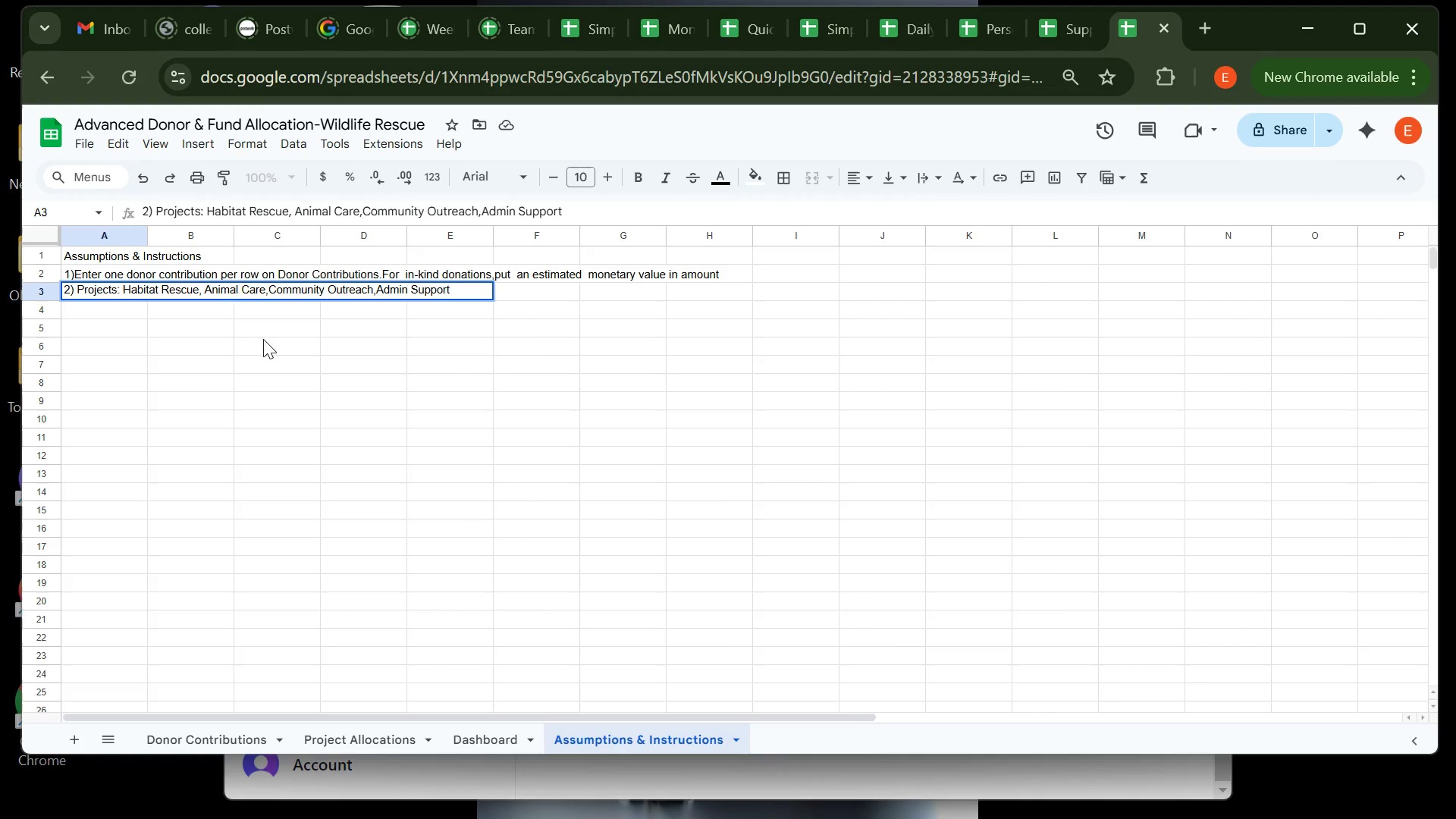 
type(. Edit Project )
 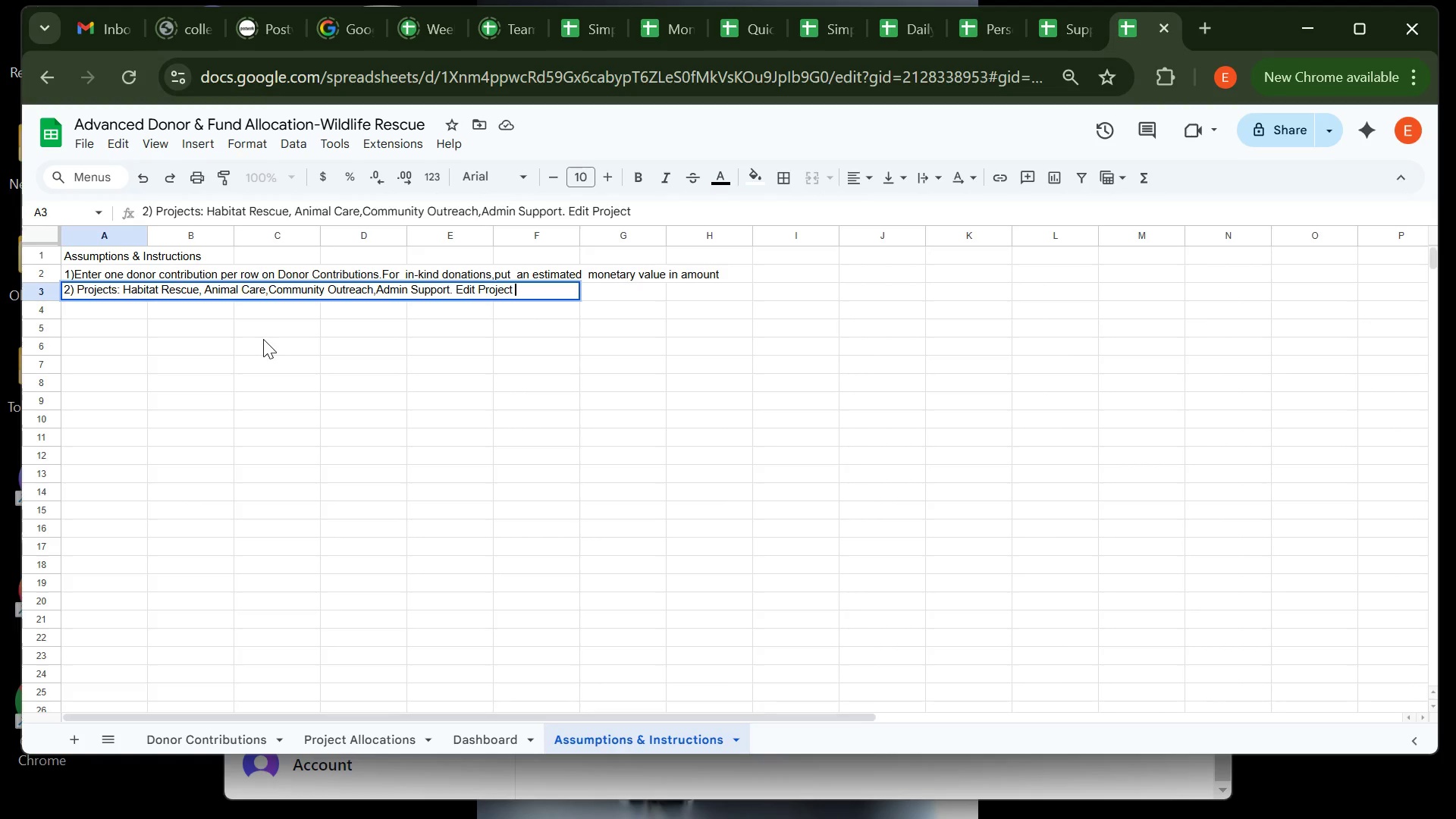 
type(List on Donor Contributions )
 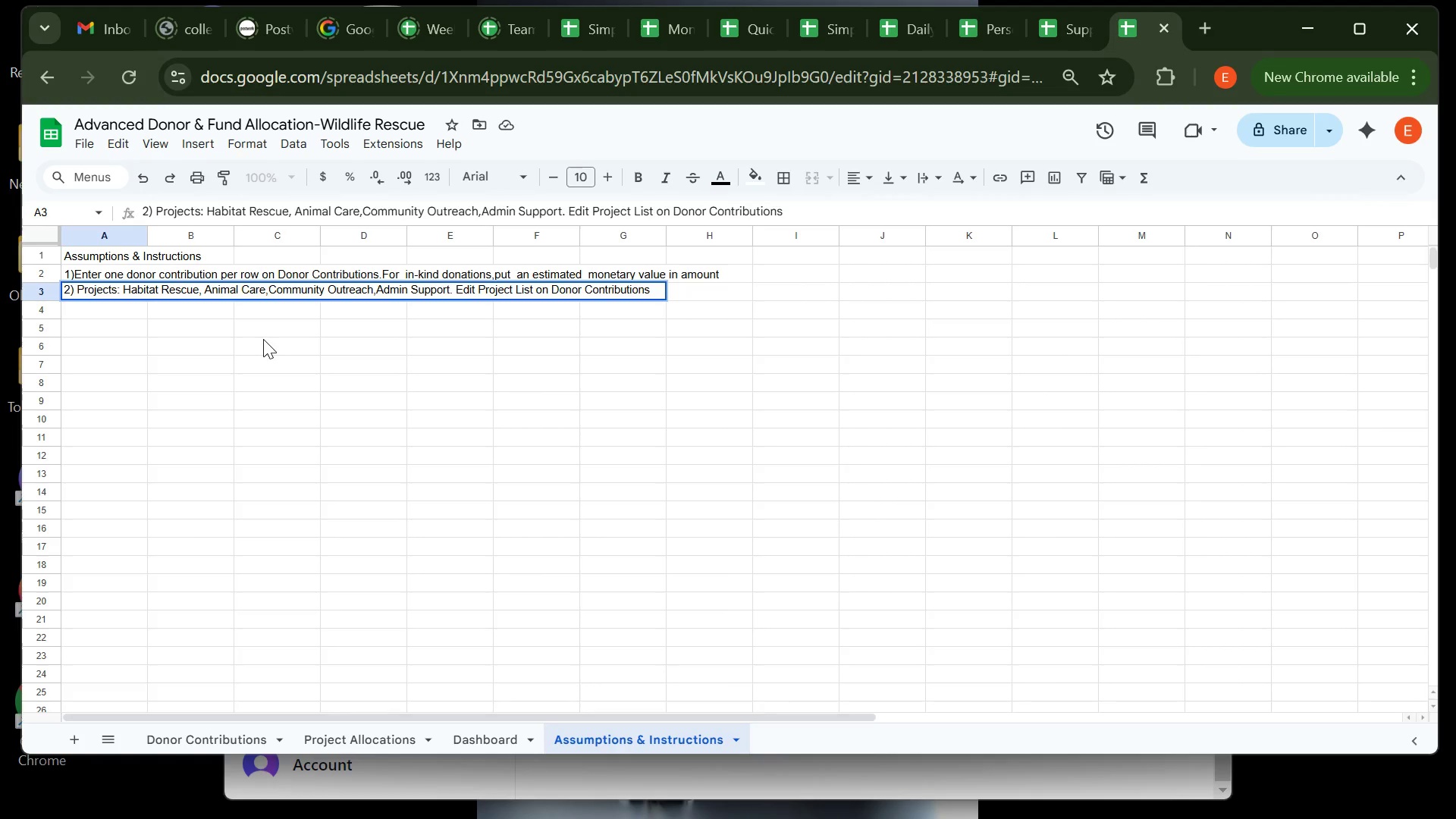 
type(tab Da)
key(Backspace)
key(Backspace)
type(-)
 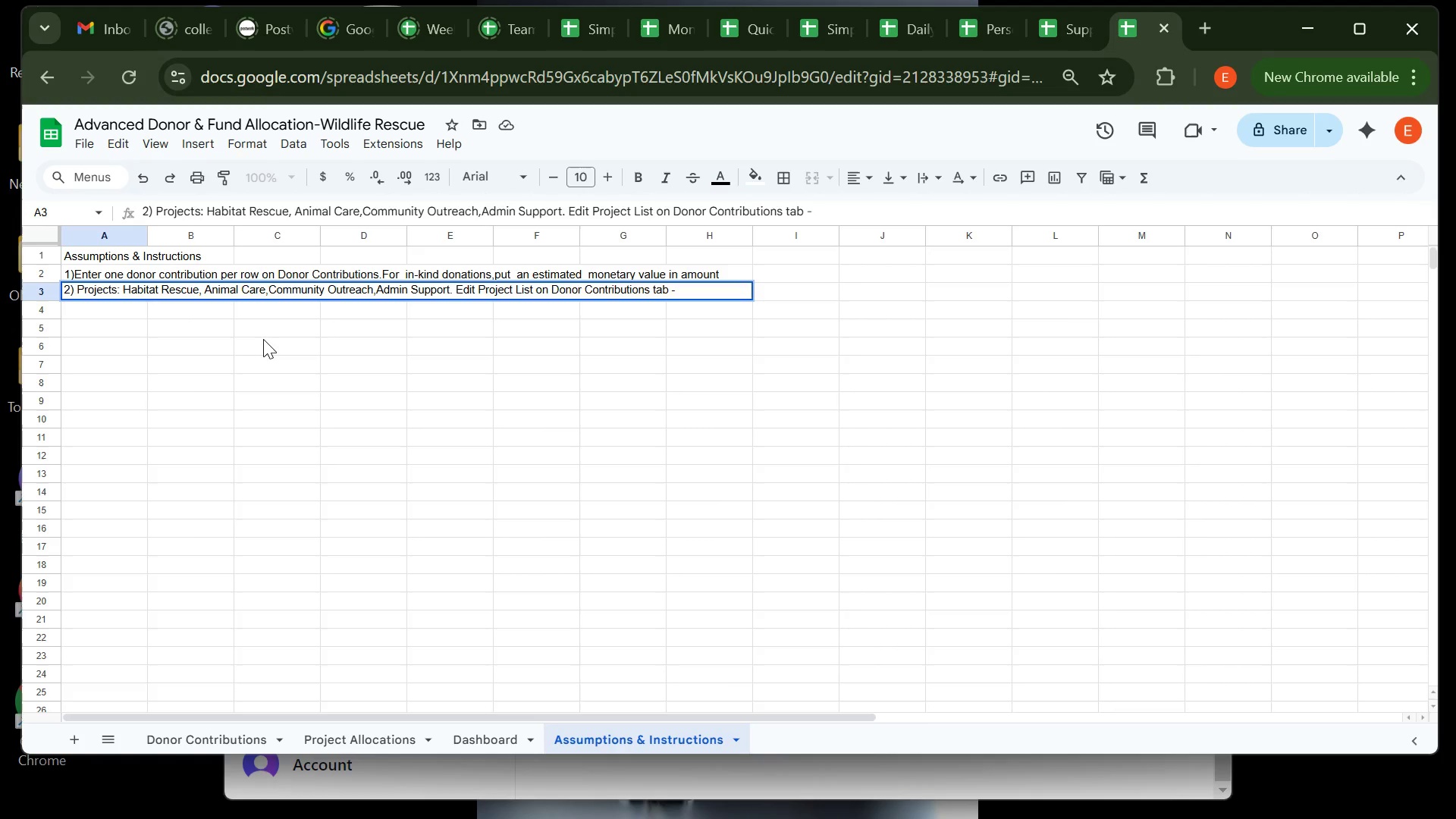 
key(Enter)
 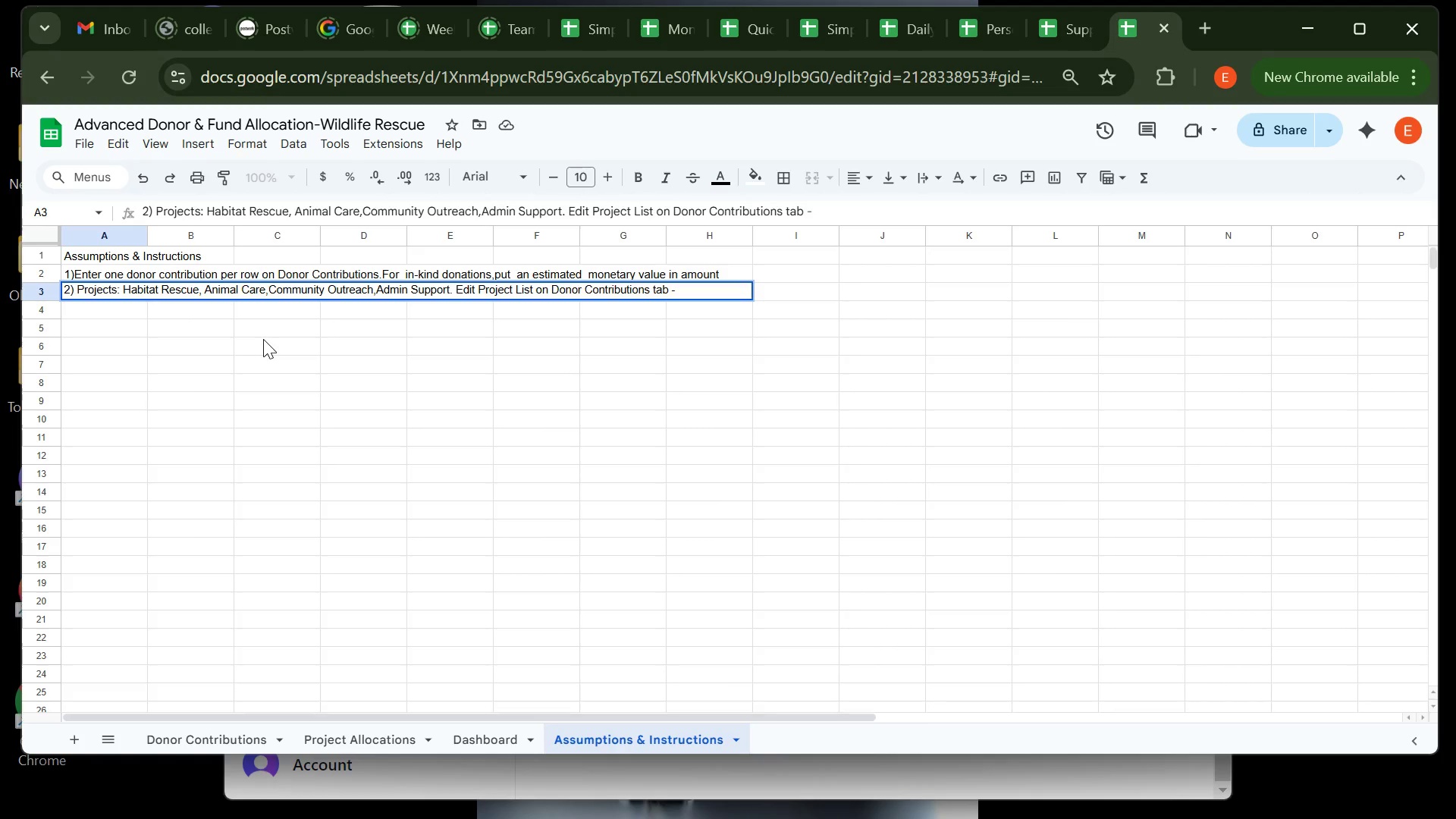 
key(Shift+Period)
 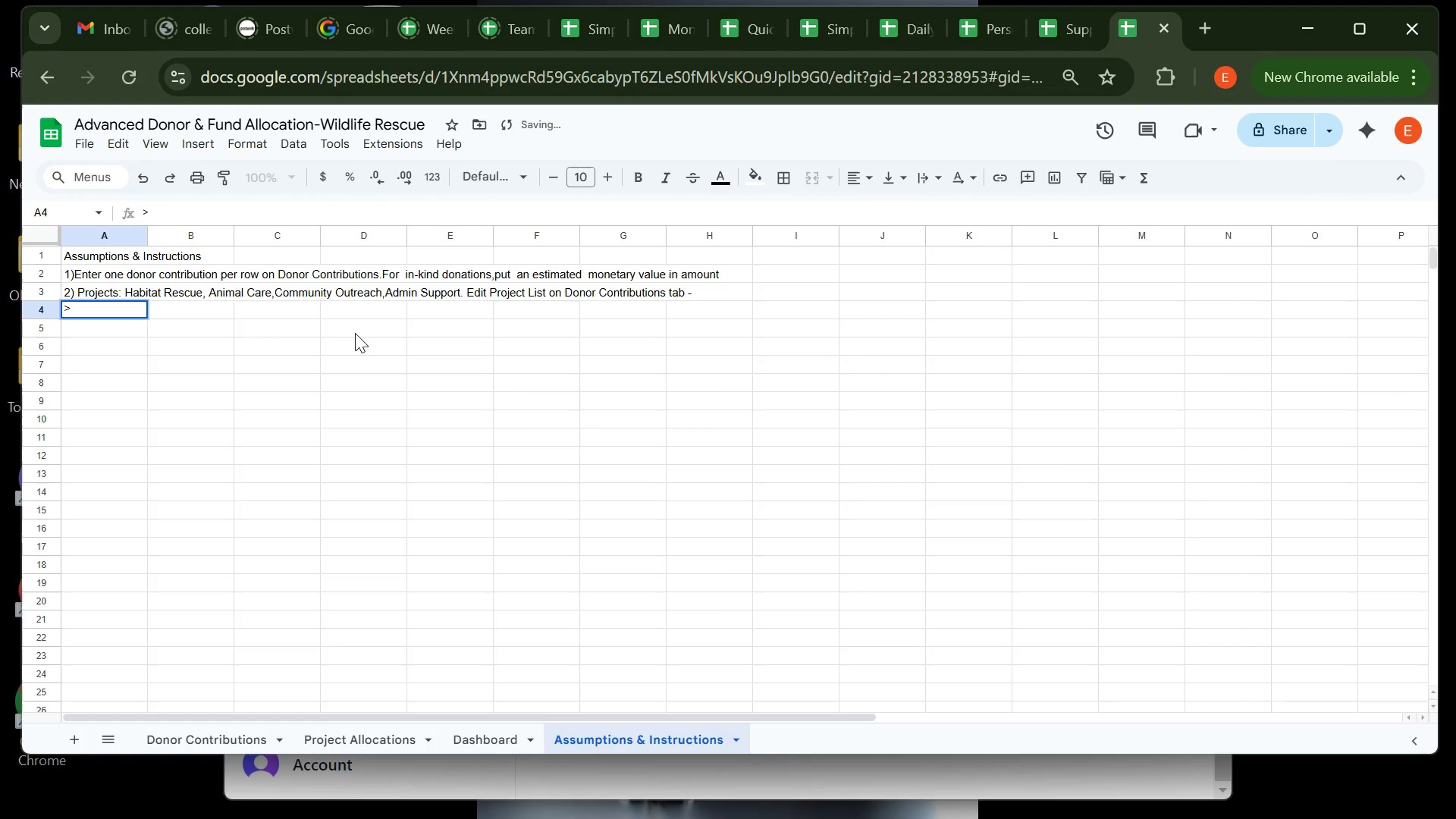 
key(Backspace)
 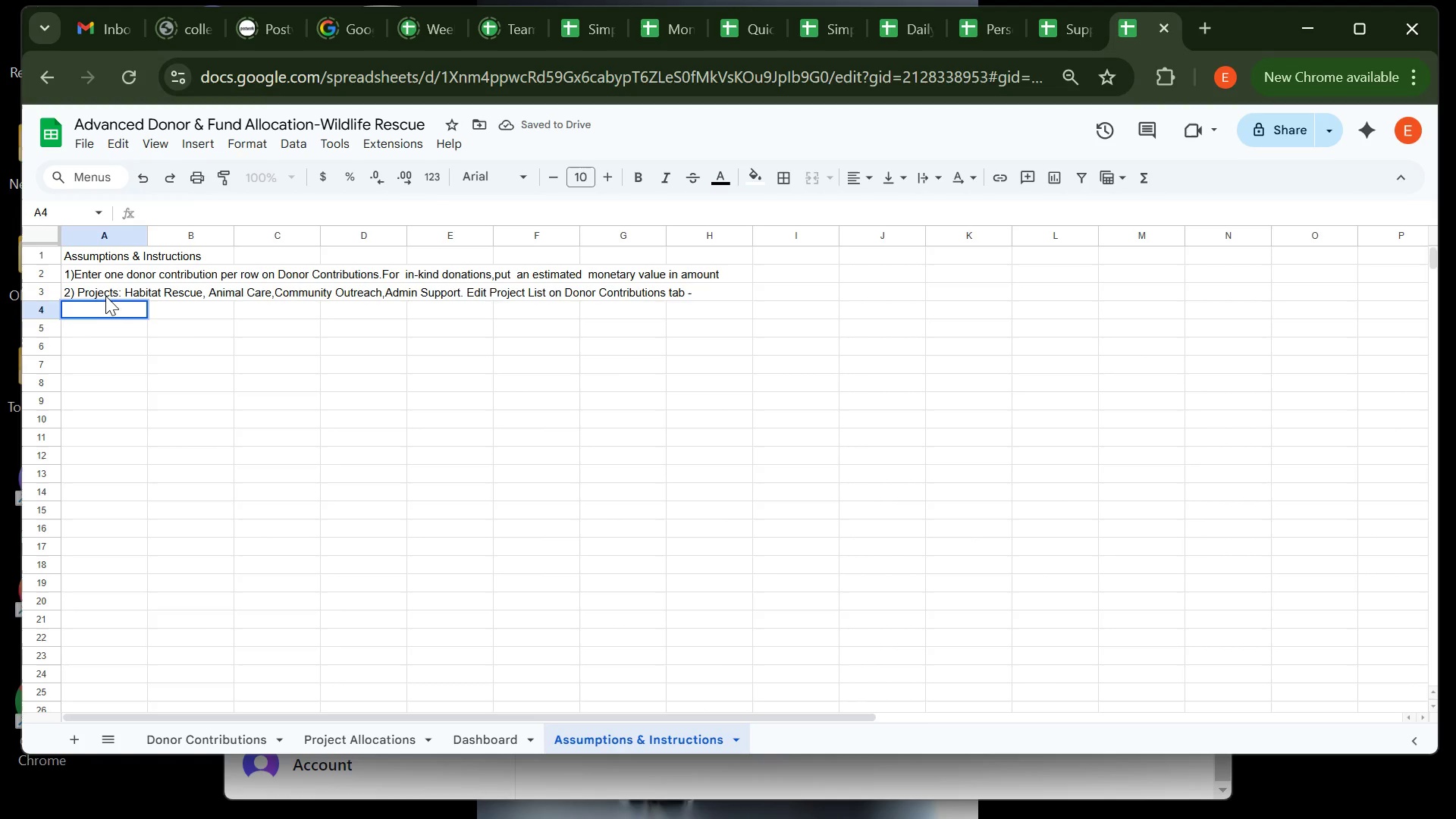 
double_click([105, 293])
 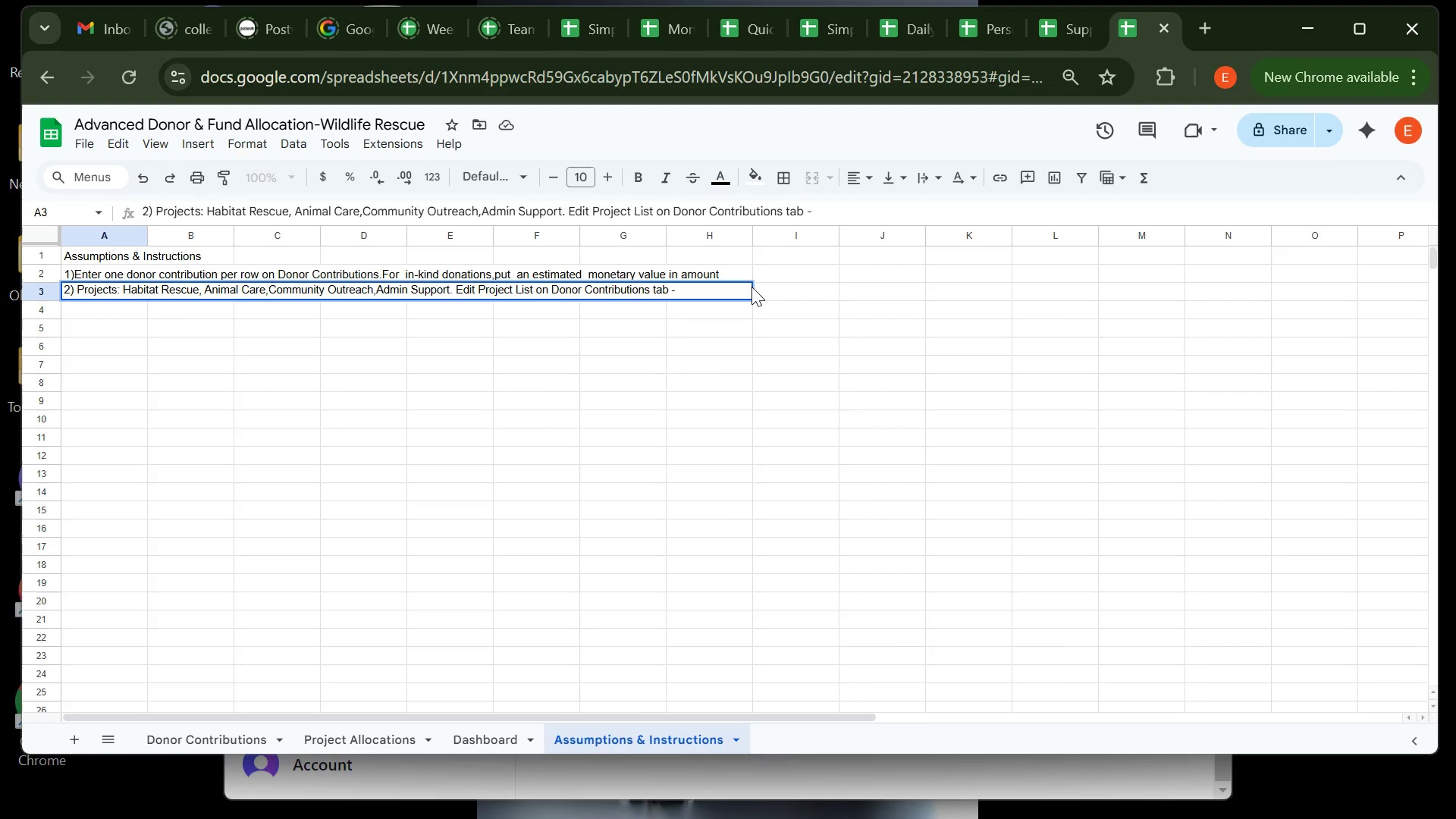 
type(> Data validation)
 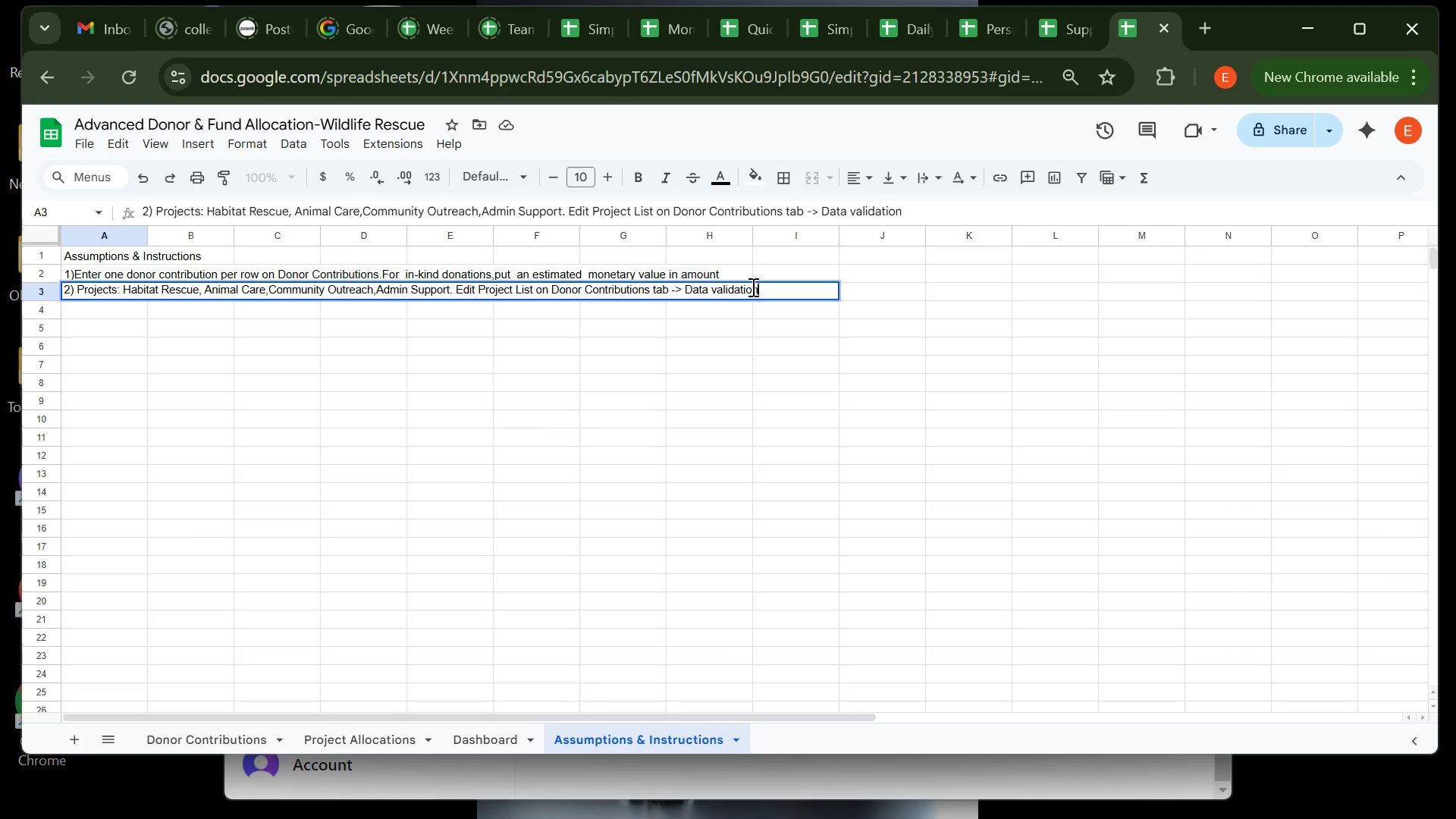 
wait(8.07)
 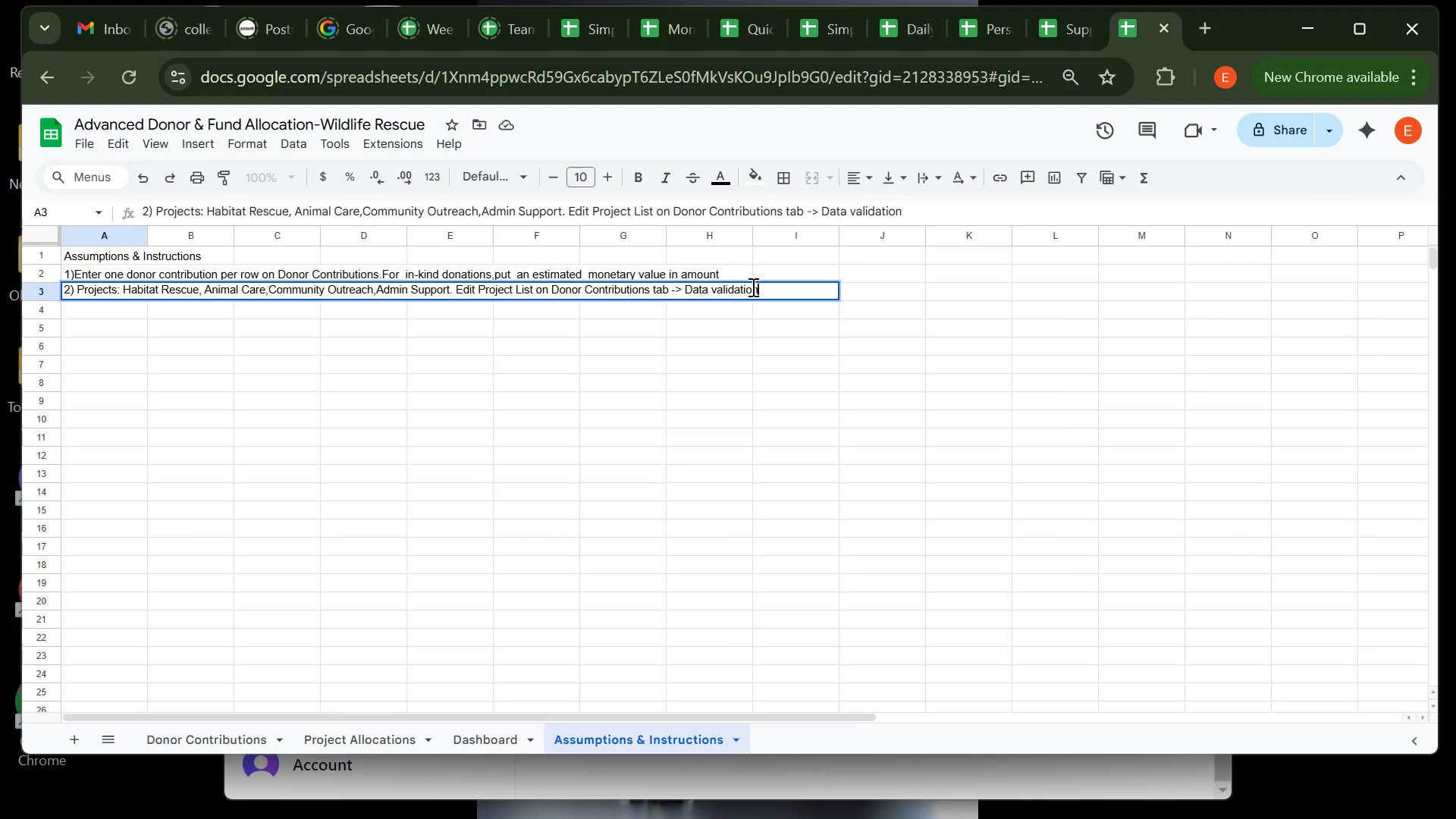 
type( if you dd new projects )
 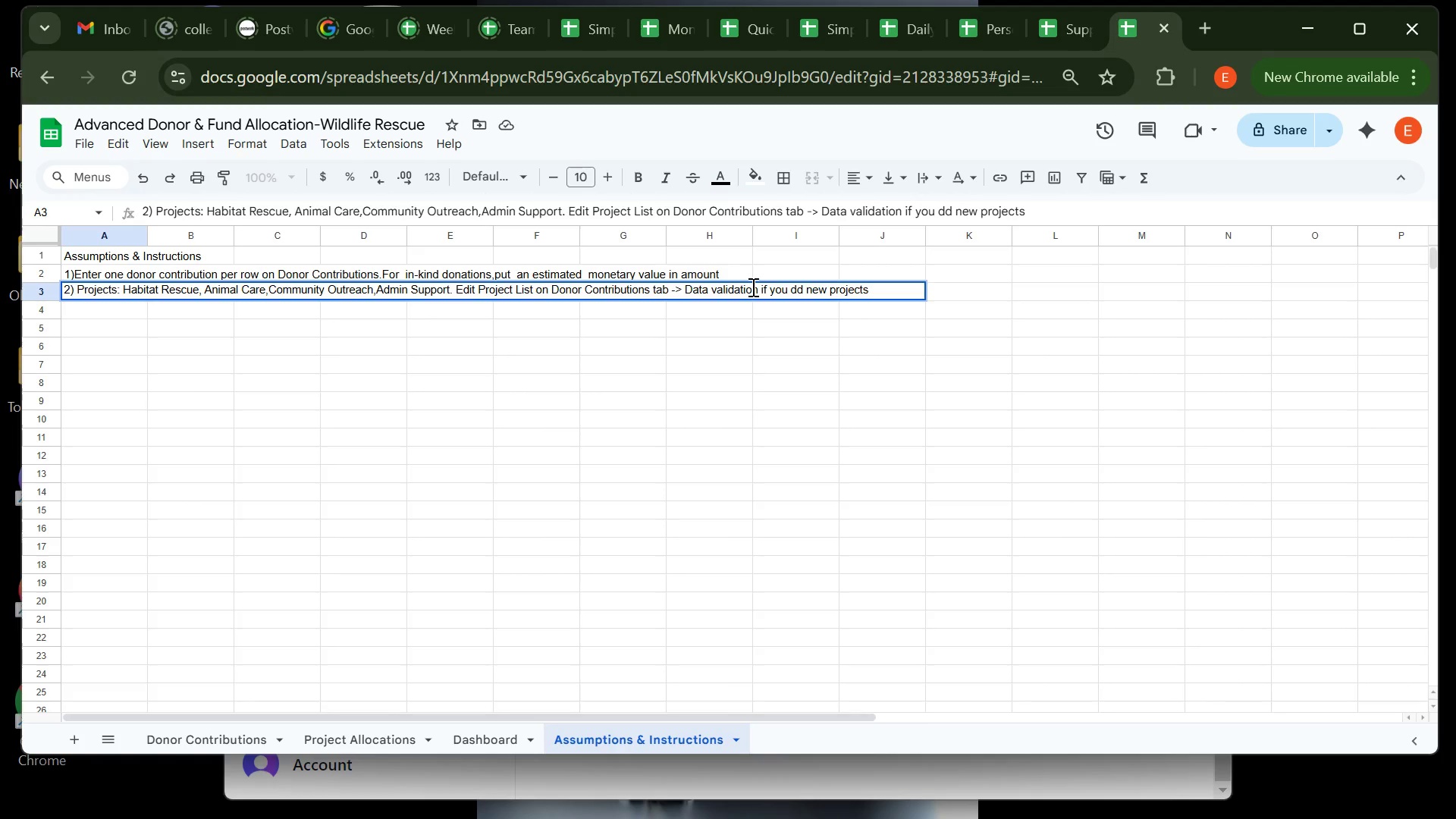 
key(Enter)
 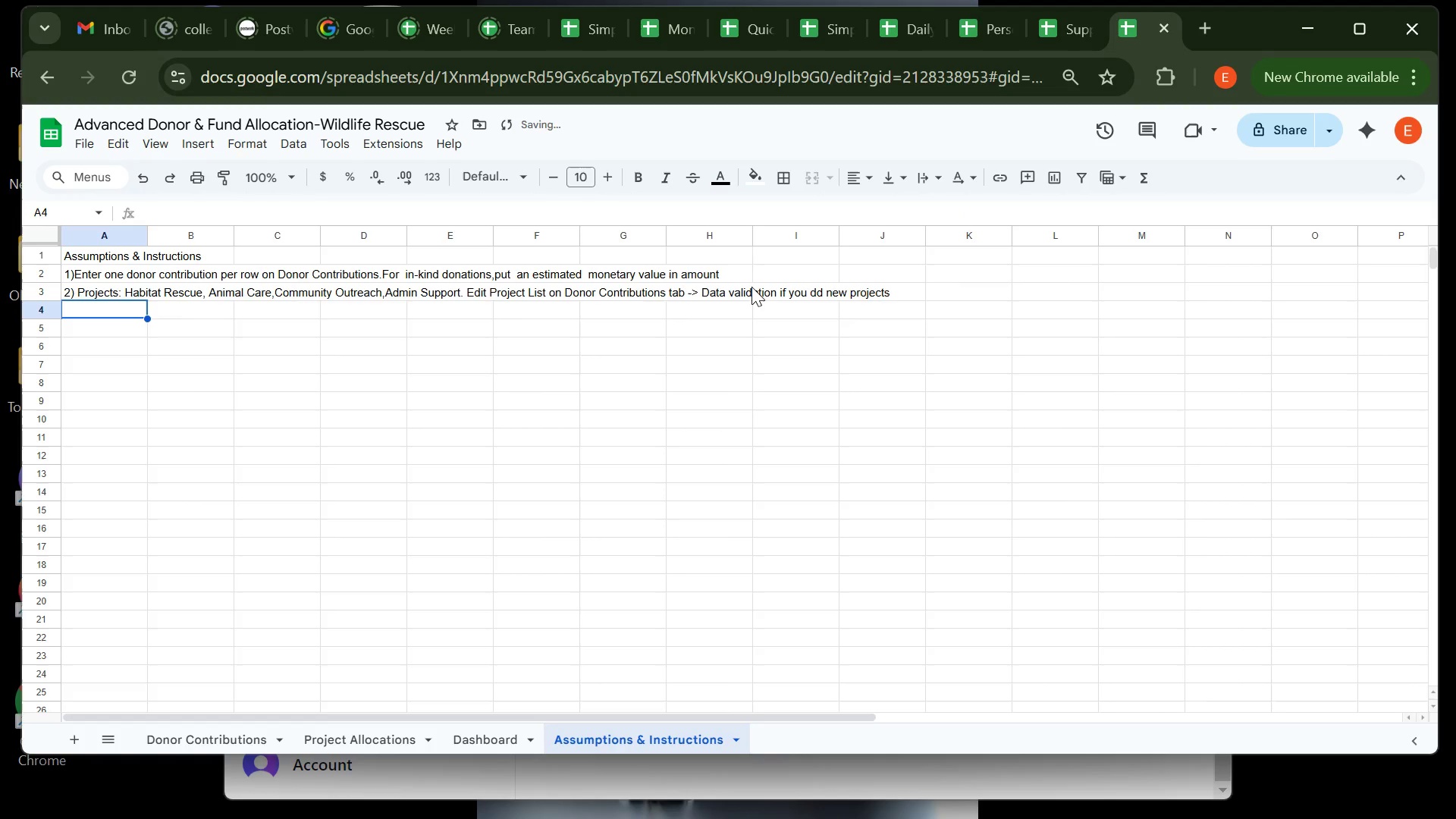 
type(3)Project )
 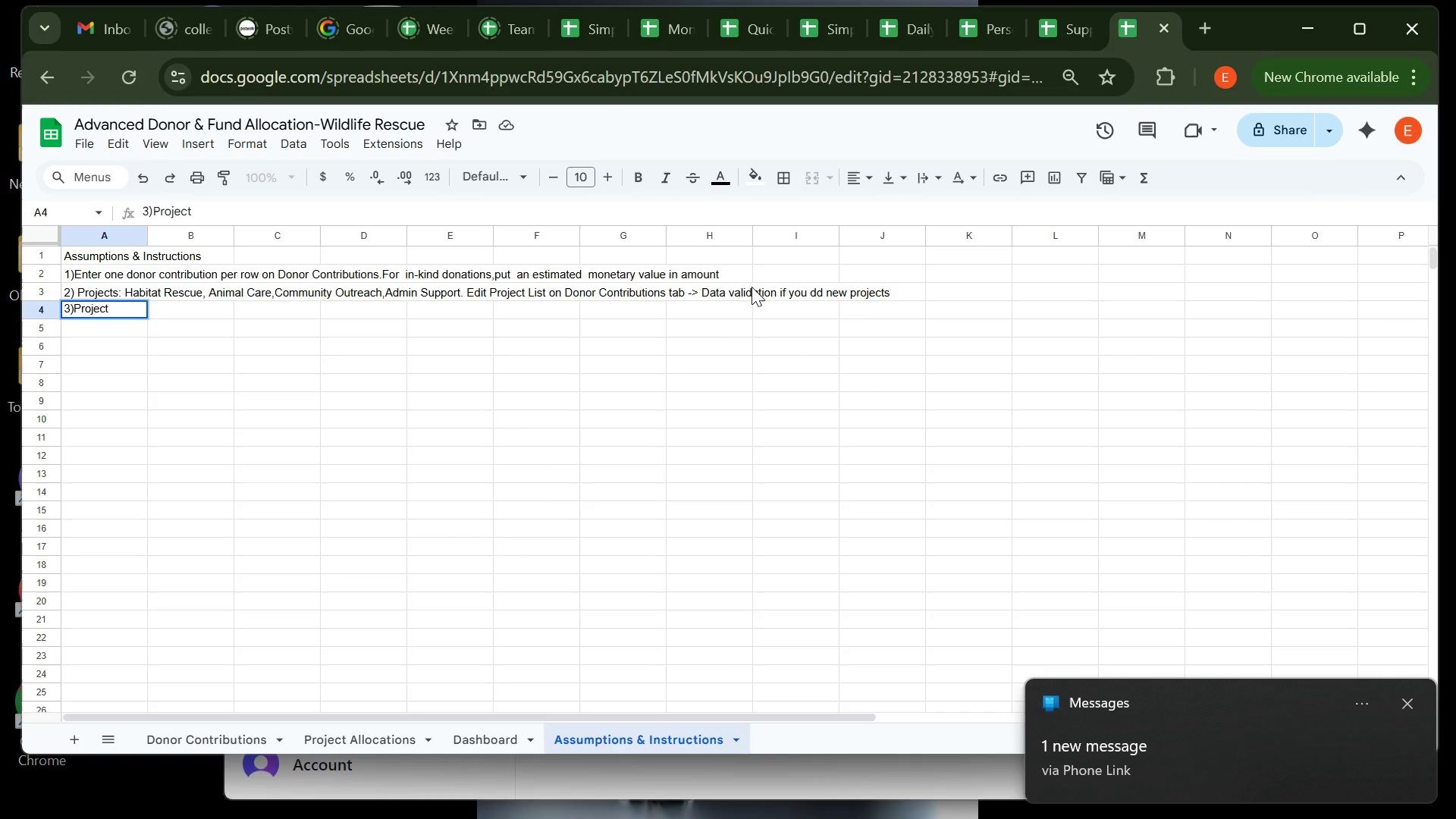 
wait(18.96)
 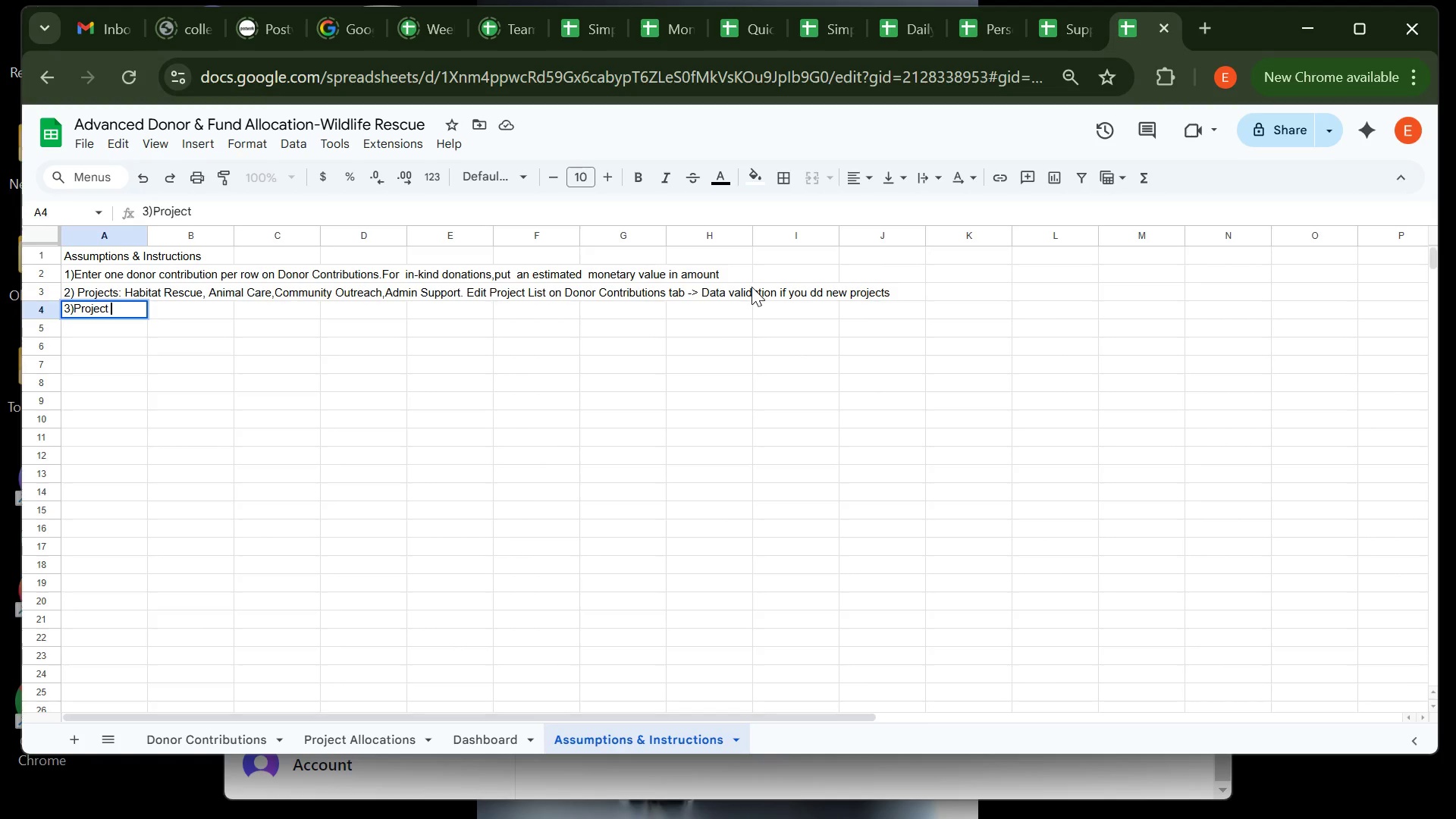 
type( Allocatiions)
key(Backspace)
key(Backspace)
key(Backspace)
key(Backspace)
type(ons)
 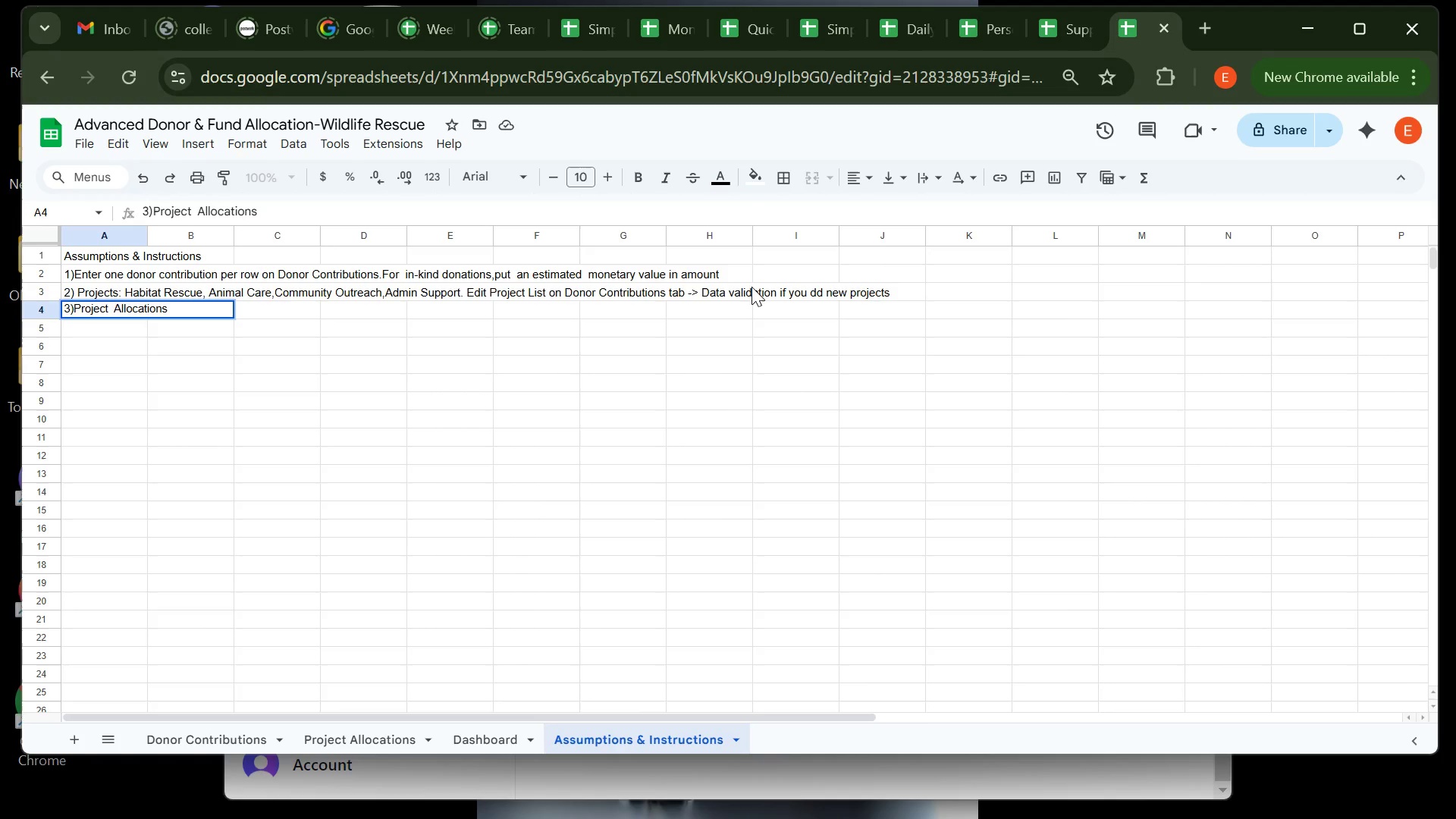 
type( sheets reads )
 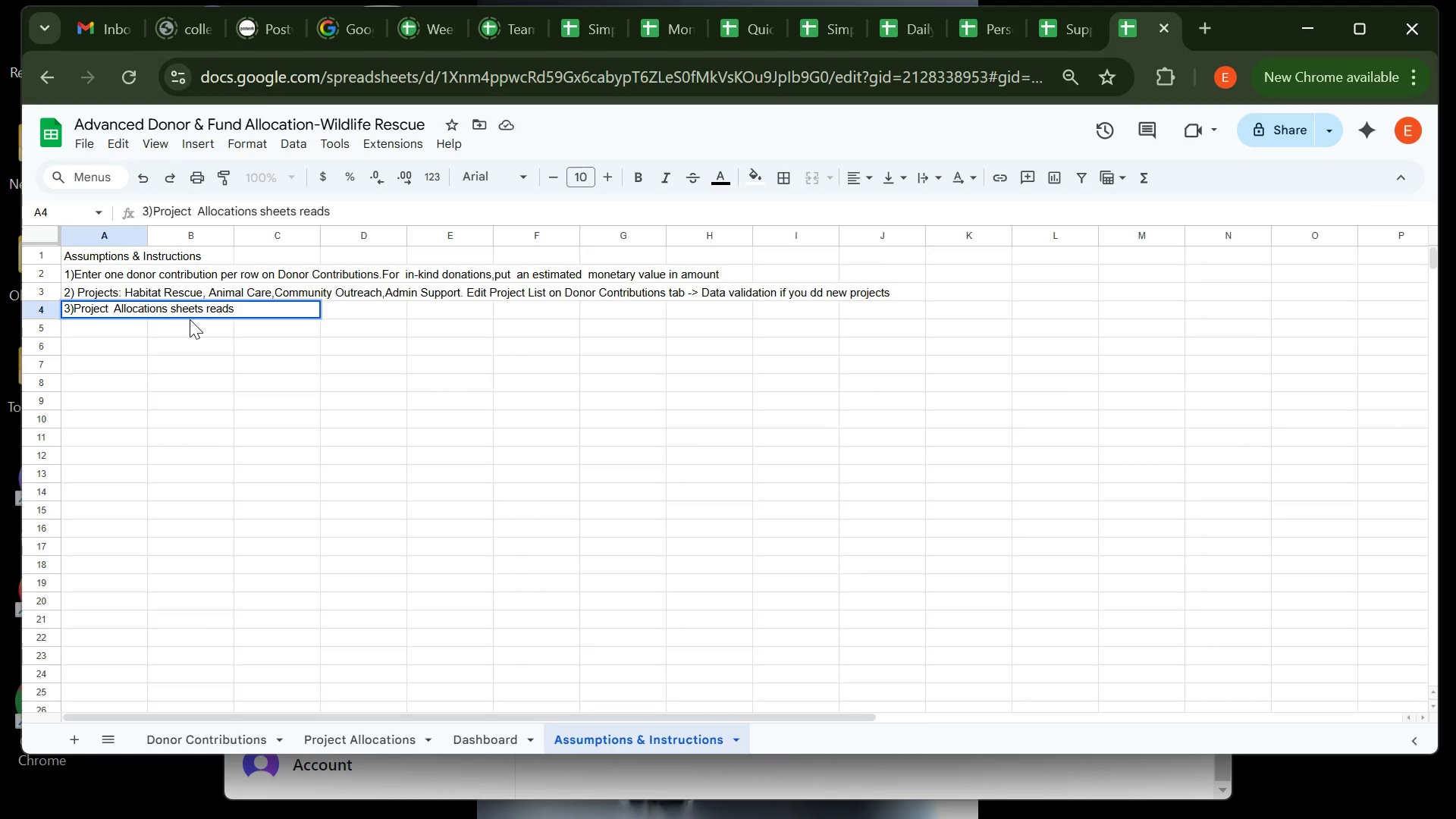 
left_click([204, 309])
 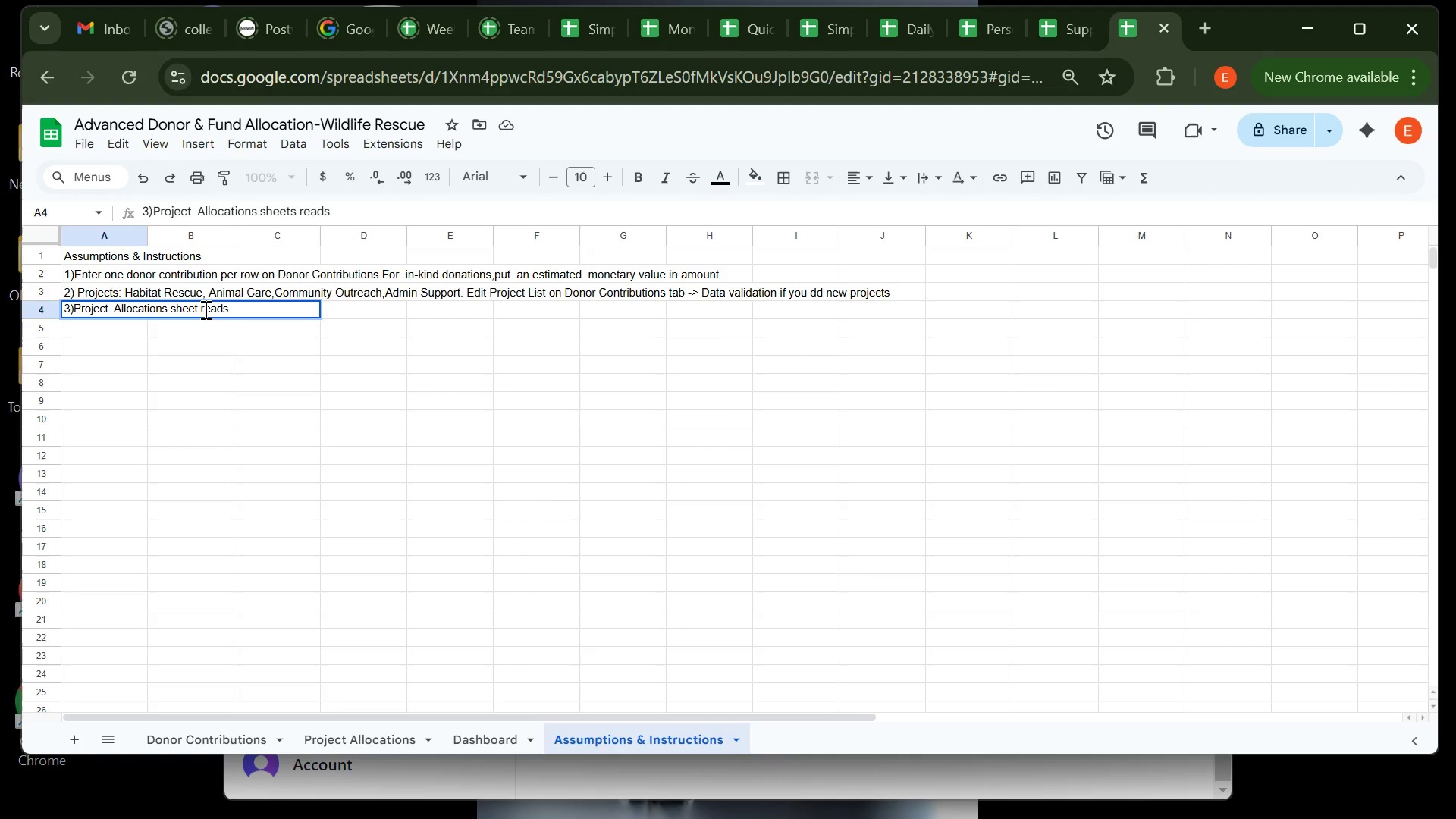 
key(Backspace)
 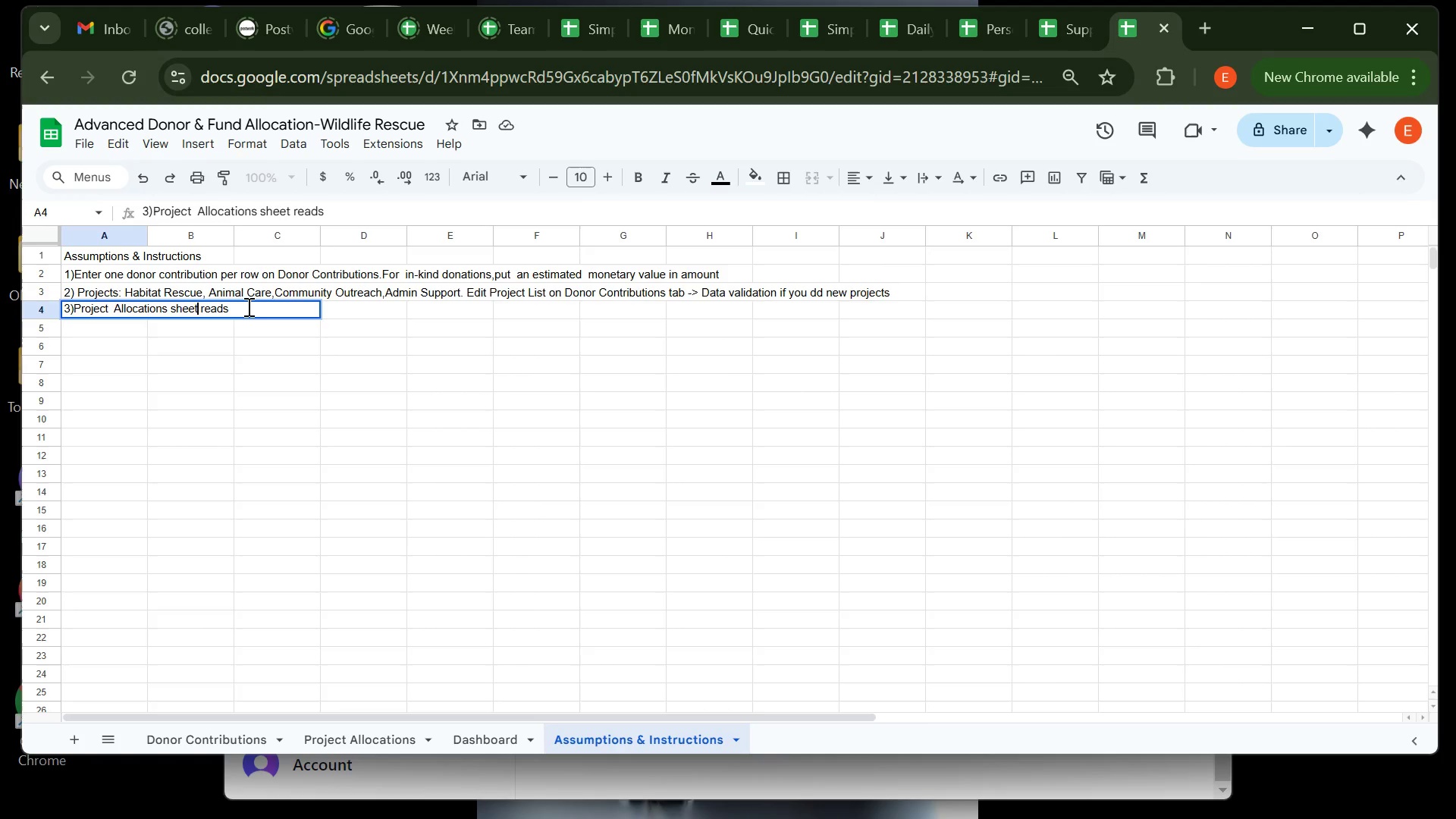 
left_click([247, 306])
 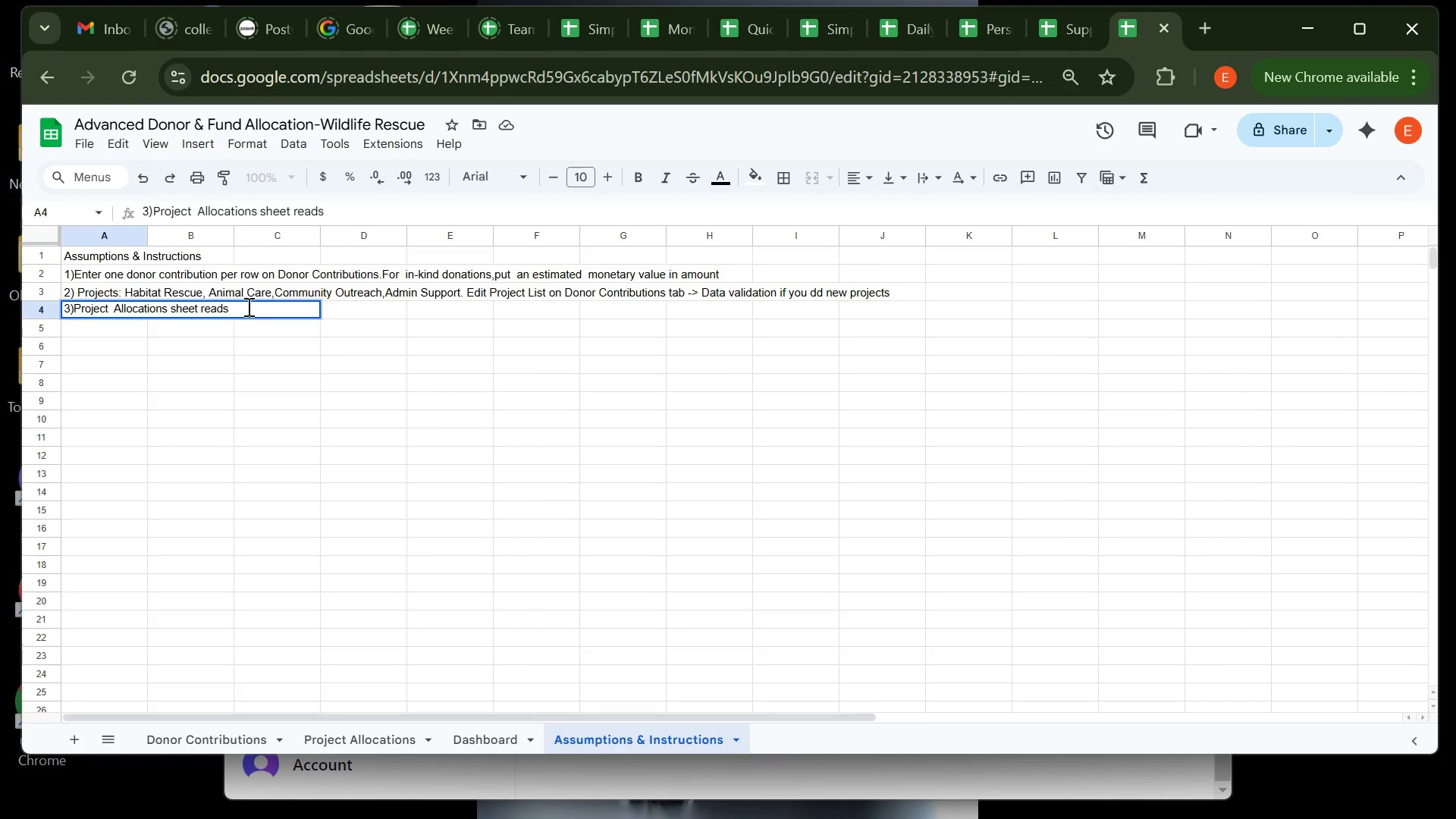 
type(all-time contributions)
key(Backspace)
key(Backspace)
key(Backspace)
key(Backspace)
key(Backspace)
key(Backspace)
key(Backspace)
key(Backspace)
key(Backspace)
key(Backspace)
key(Backspace)
key(Backspace)
key(Backspace)
type(donations automatically ()
 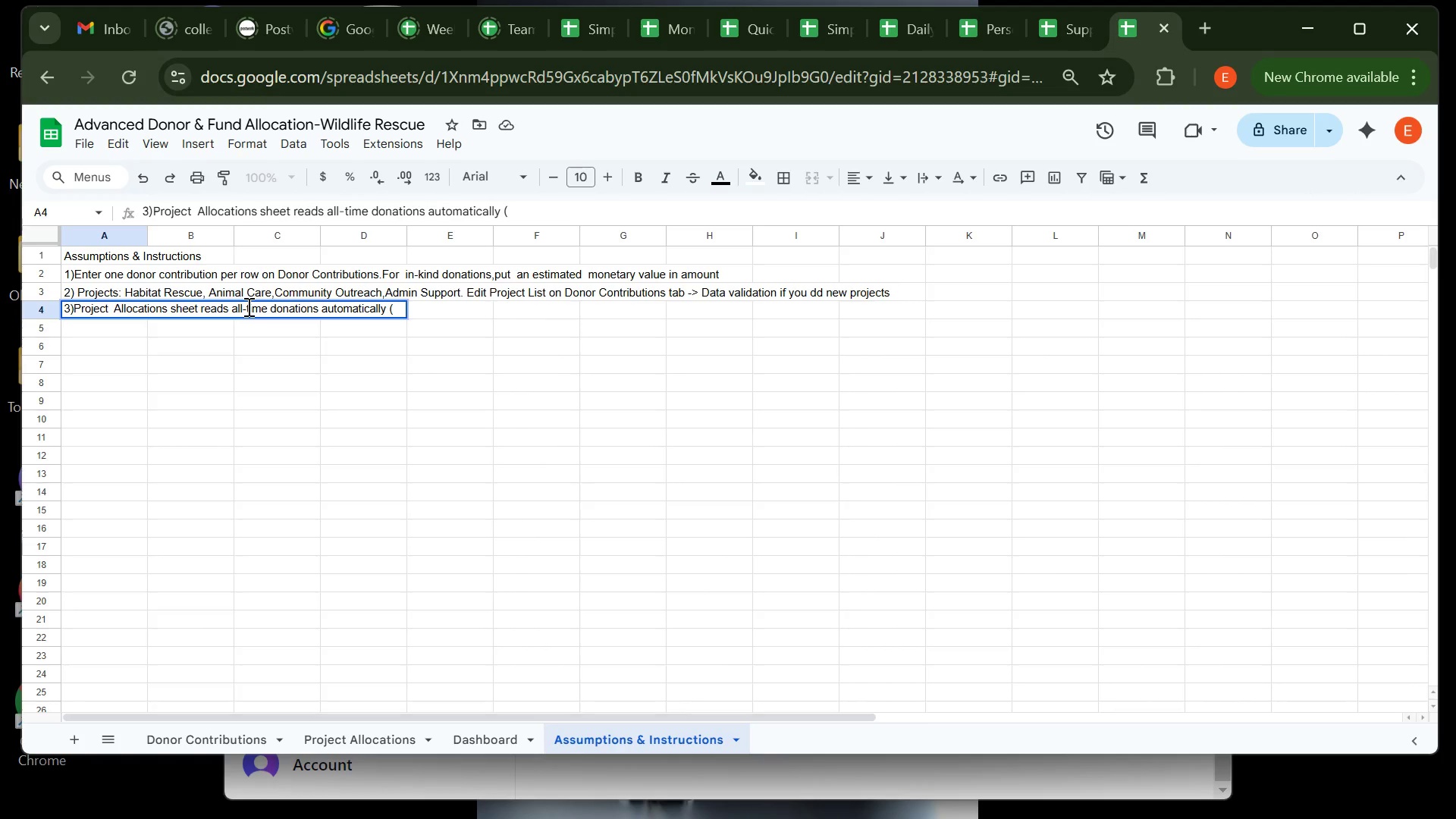 
key(Backspace)
type( while expenses are entered manually)
 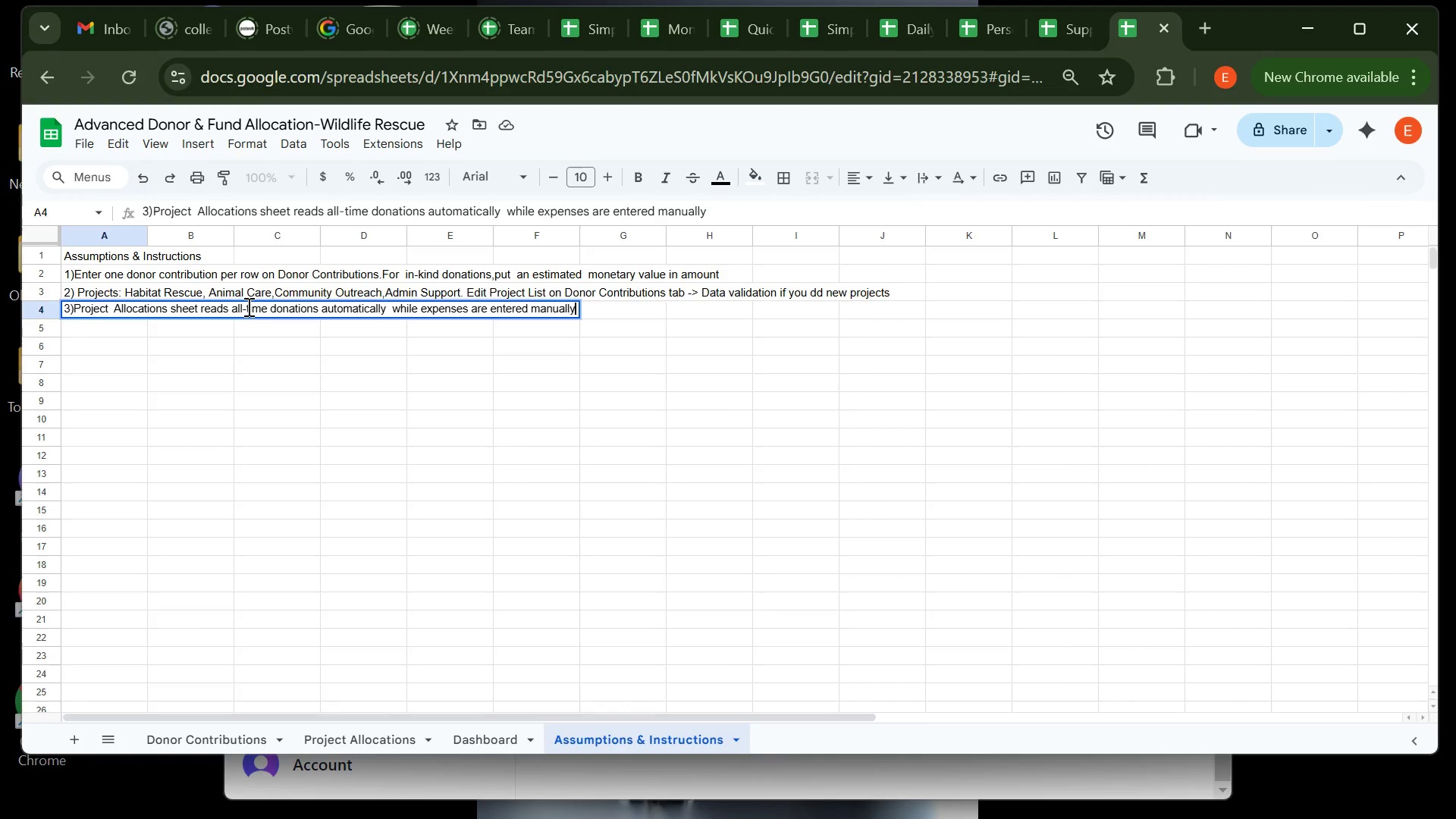 
wait(9.32)
 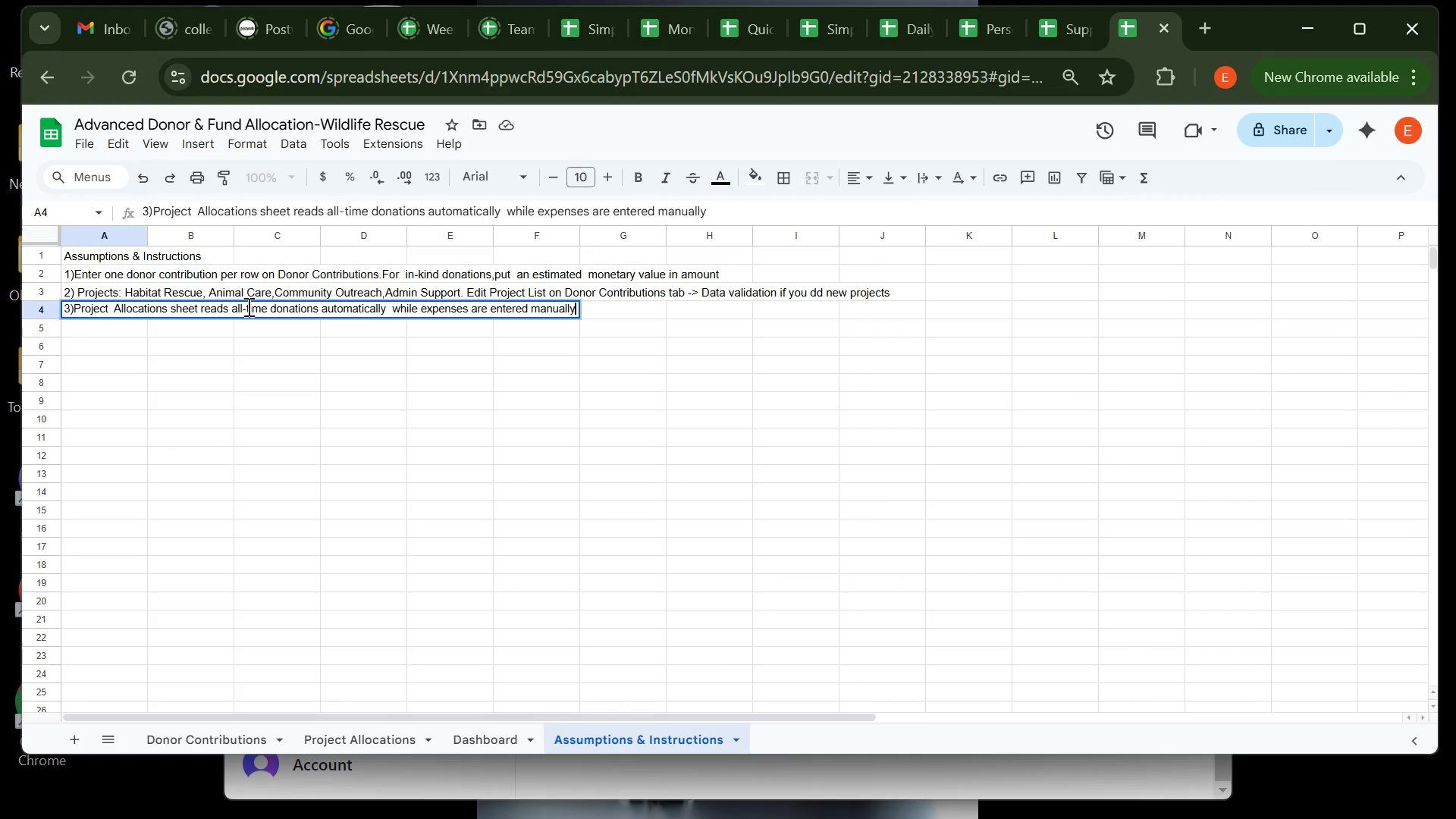 
key(Period)
 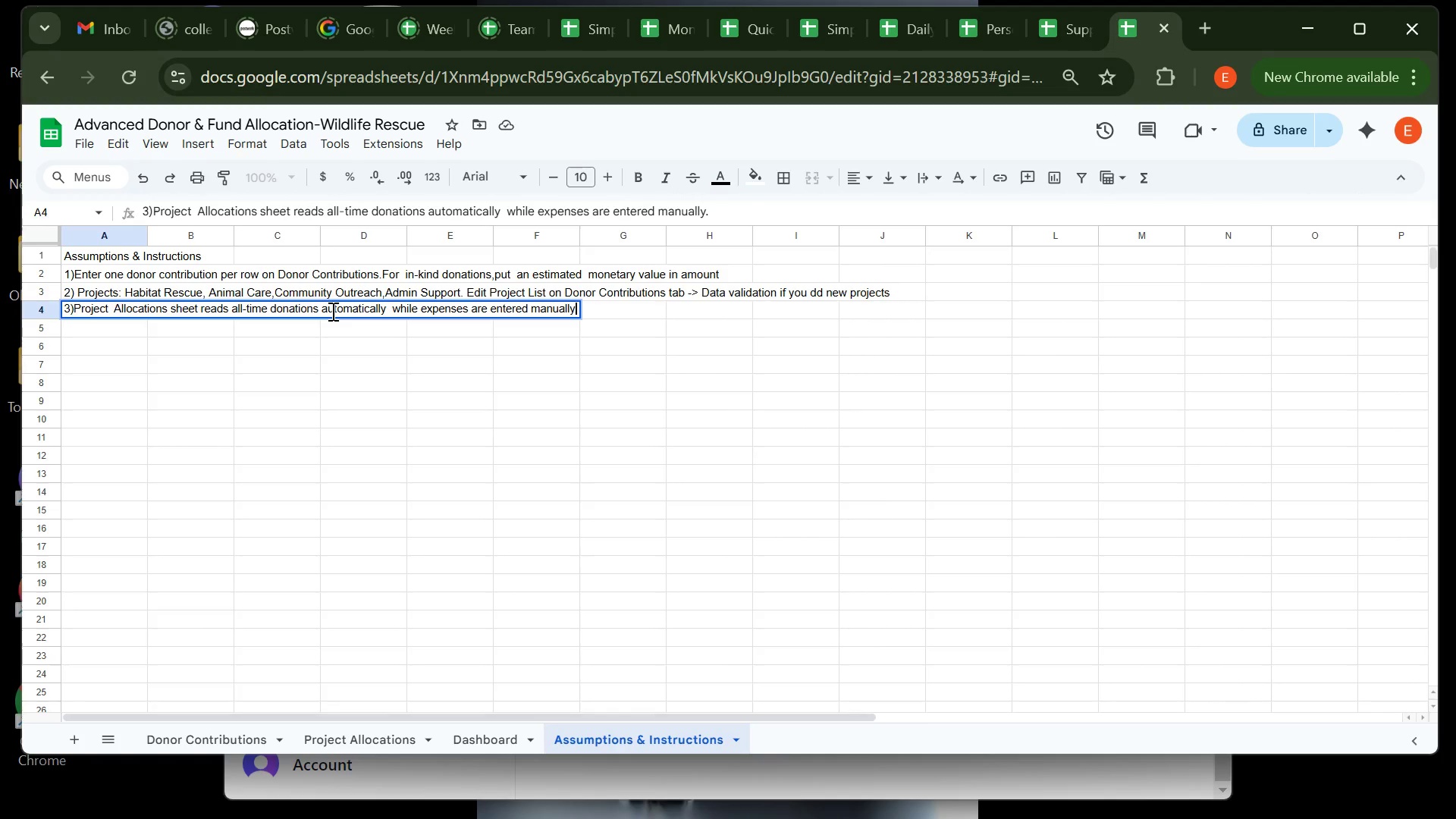 
key(Enter)
 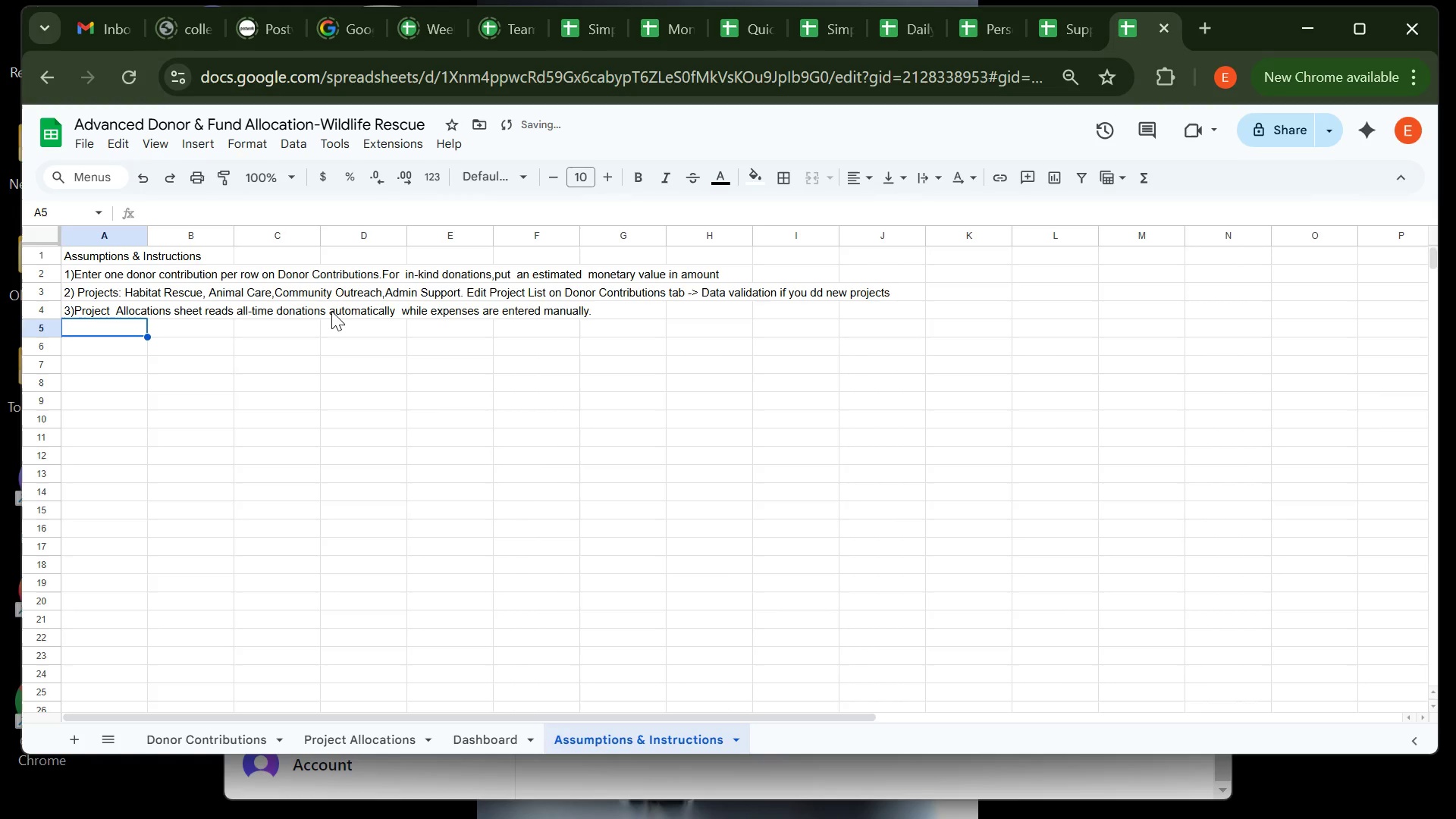 
type(4) )
 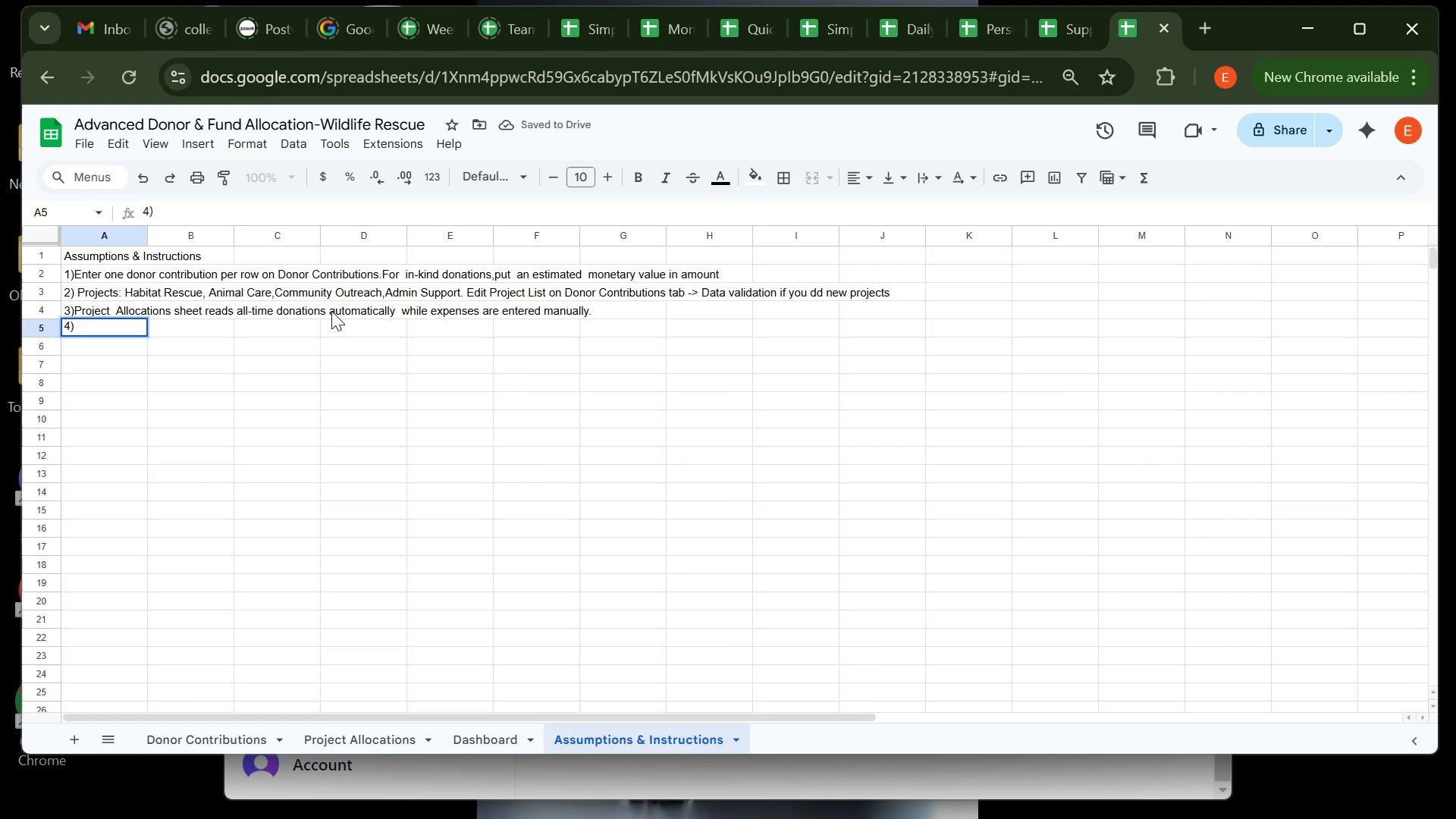 
type(Funding )
 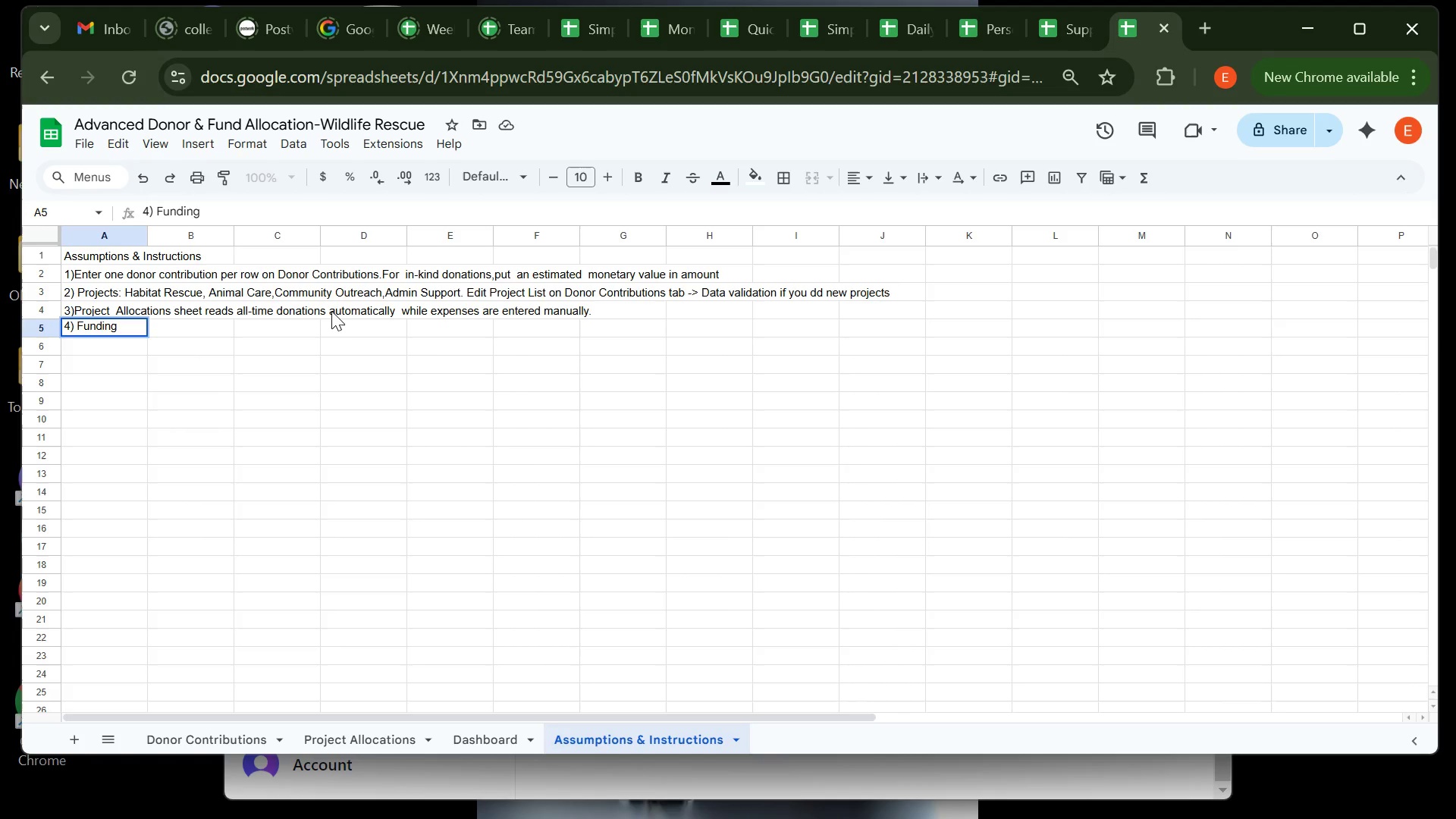 
wait(17.04)
 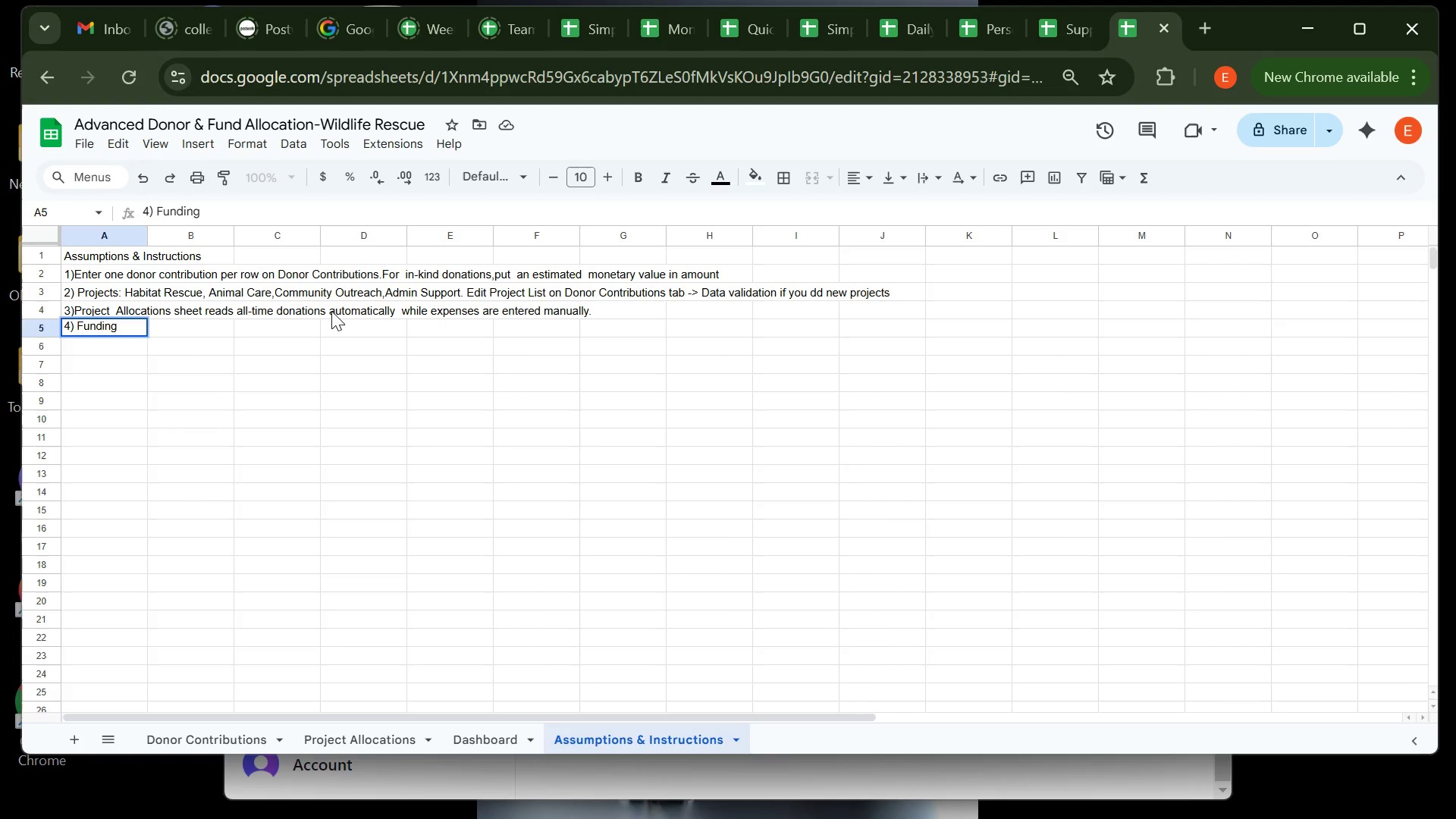 
type(Status Logic )
key(Backspace)
type(:)
 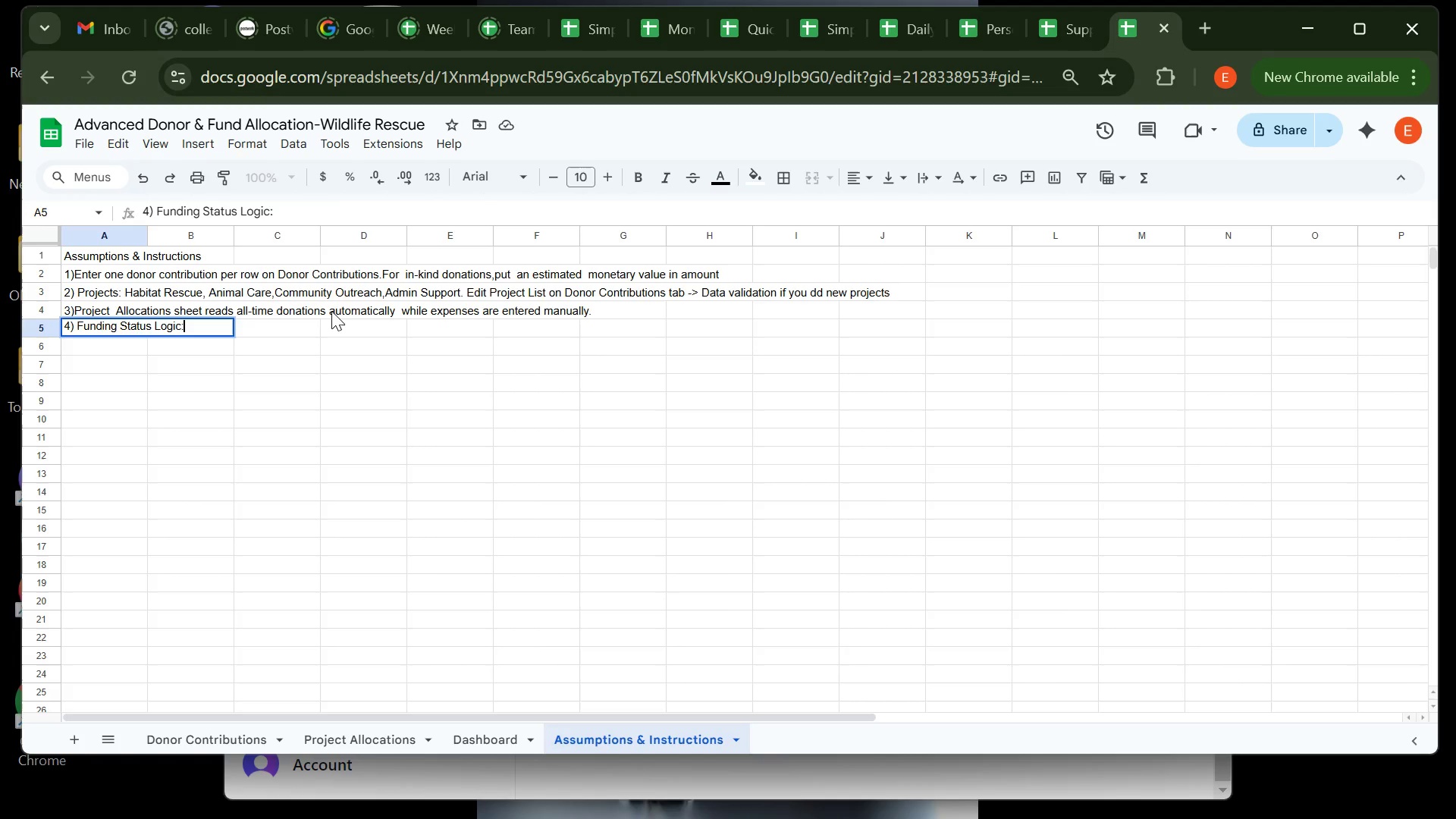 
wait(10.59)
 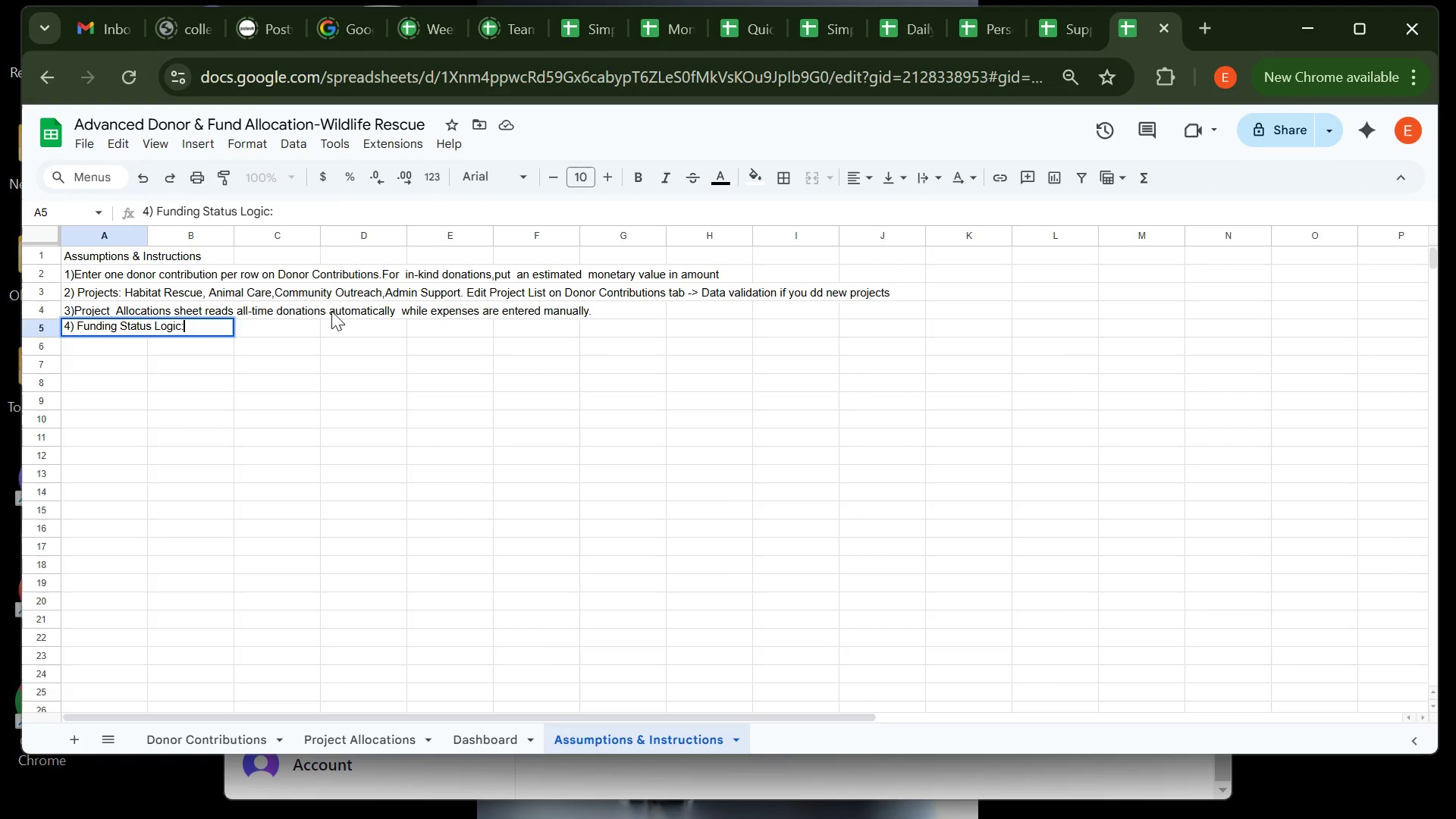 
type(Explainedin thr )
key(Backspace)
key(Backspace)
key(Backspace)
key(Backspace)
key(Backspace)
key(Backspace)
key(Backspace)
type( on the project allocations tab)
 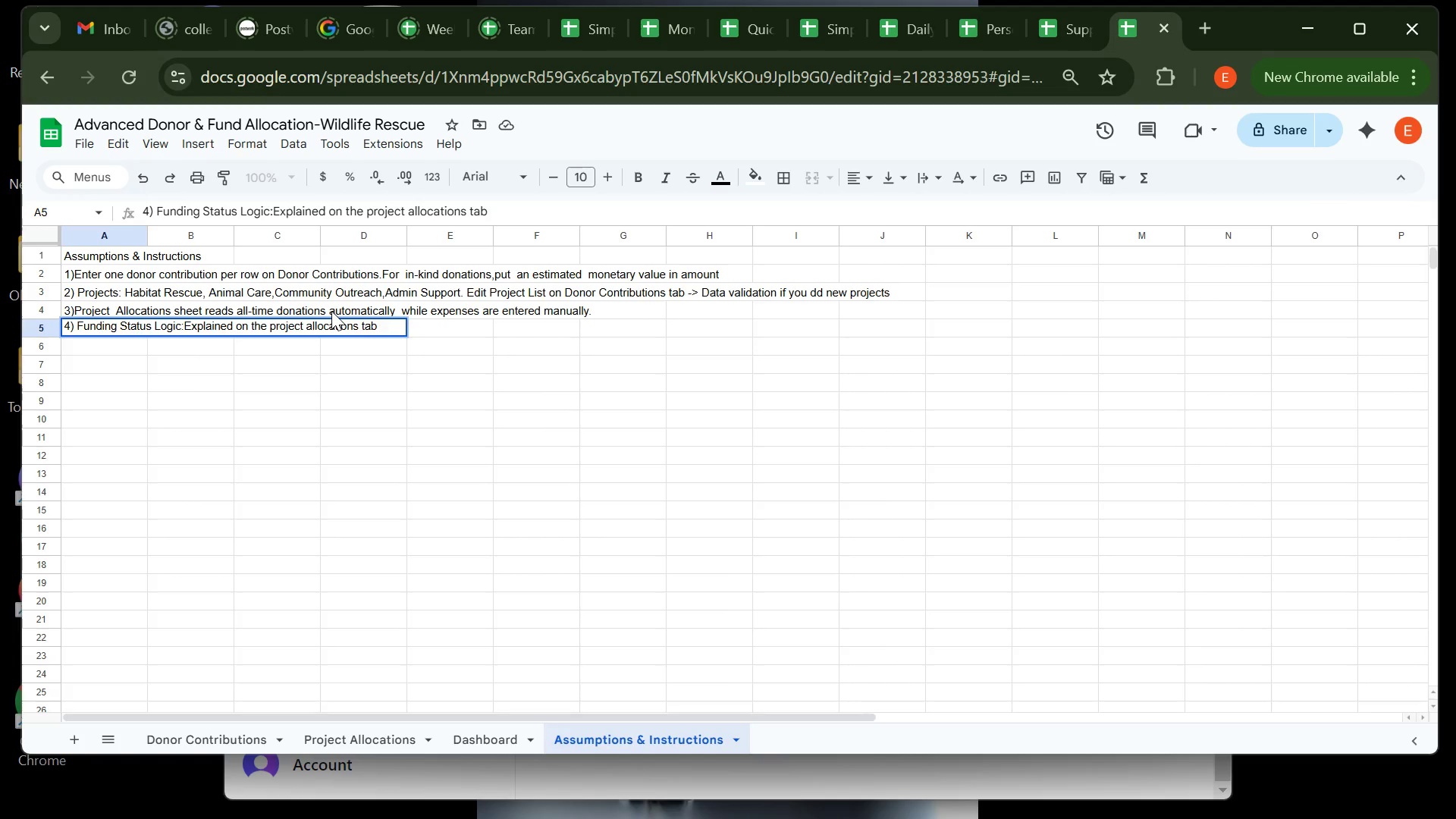 
key(Enter)
 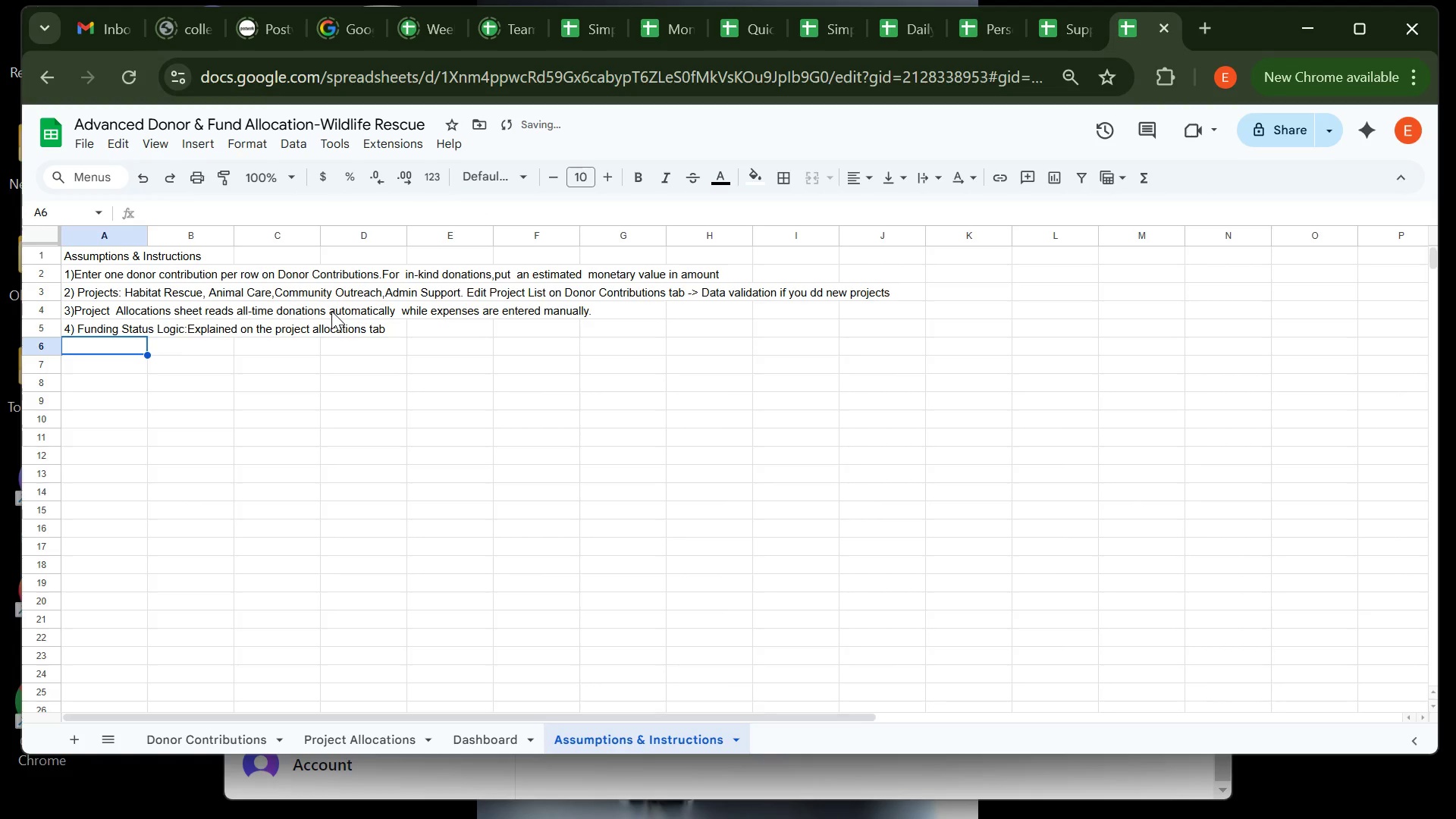 
type(5))
 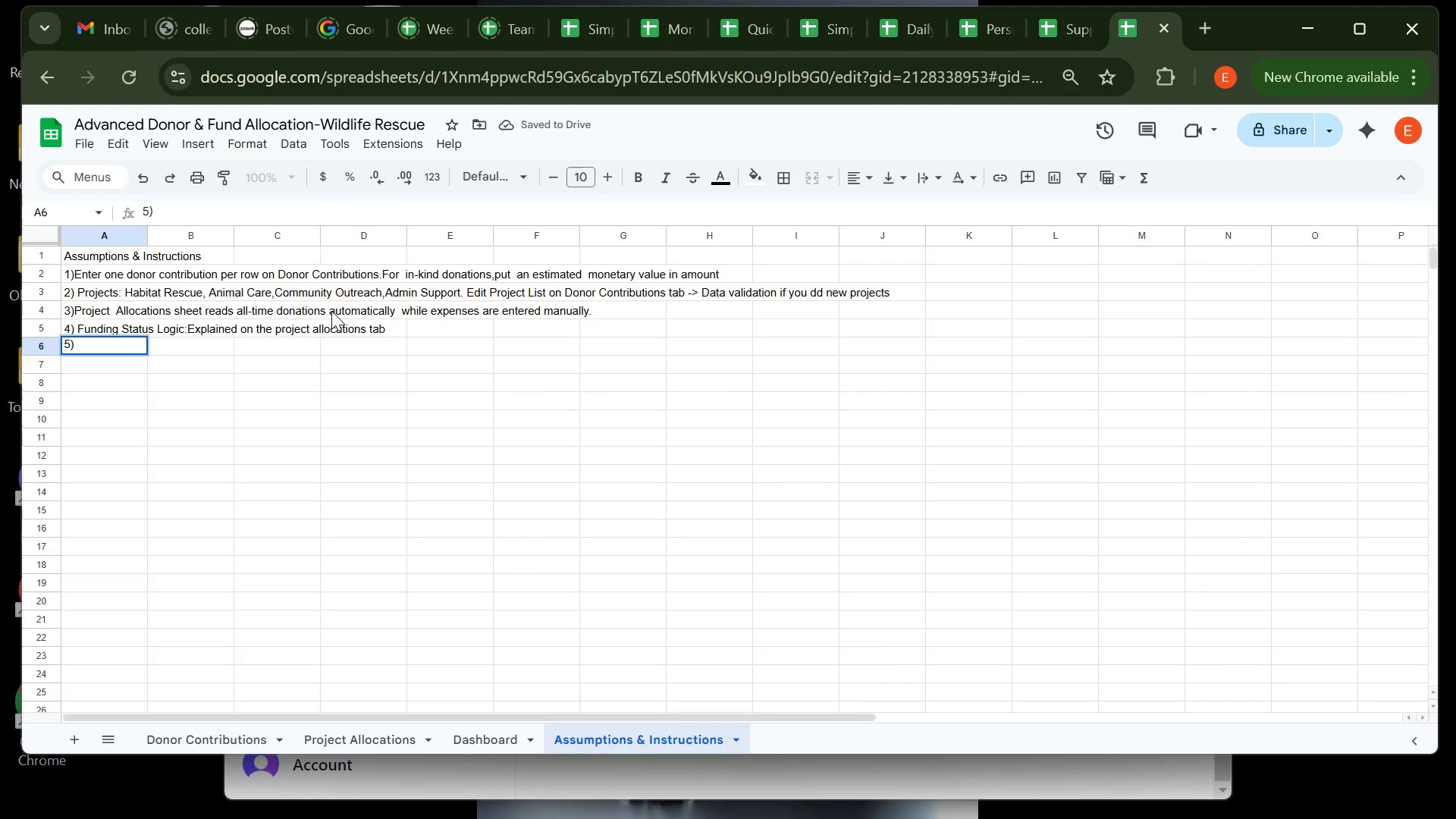 
wait(18.86)
 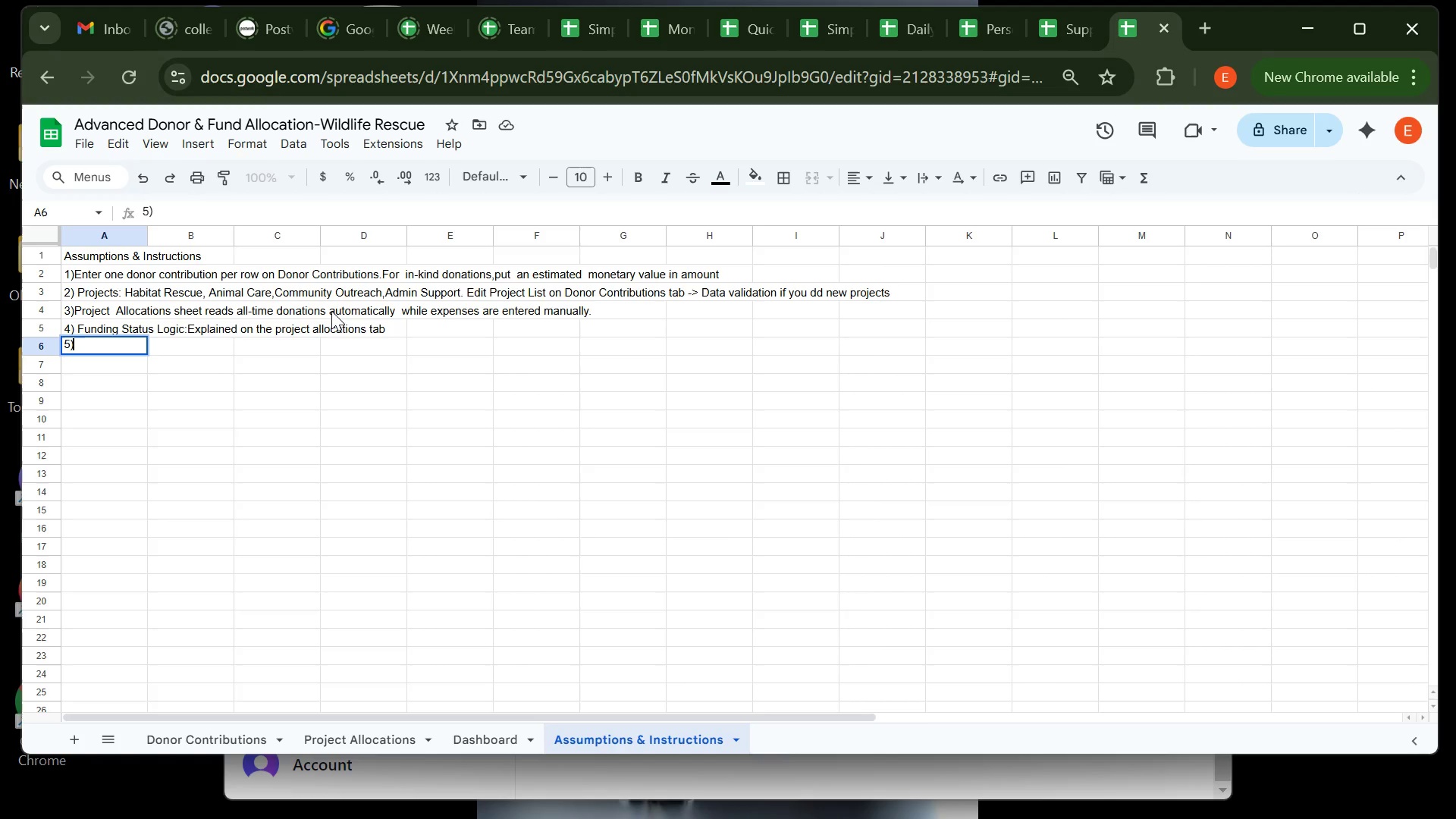 
key(Backspace)
 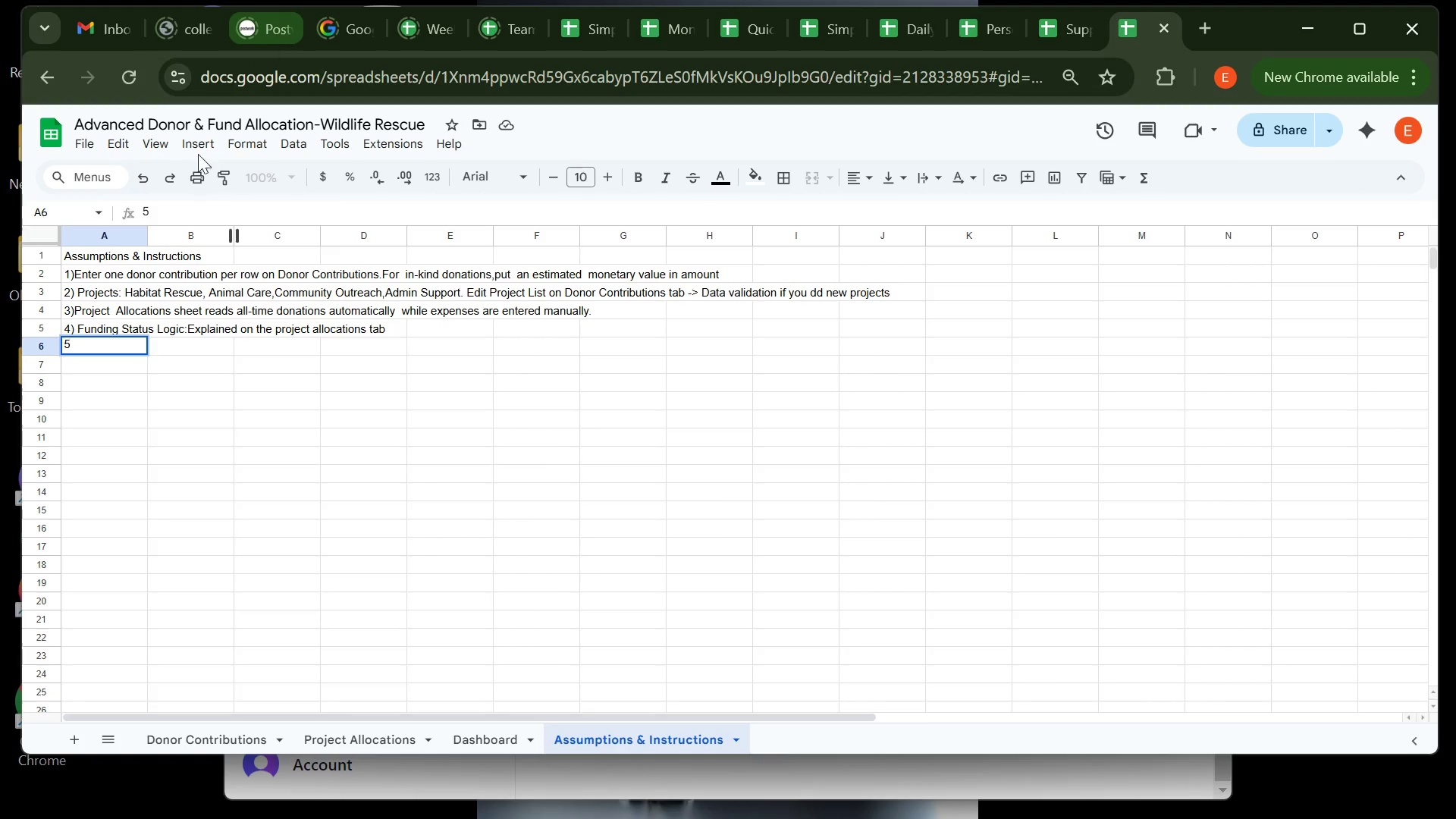 
key(Backspace)
 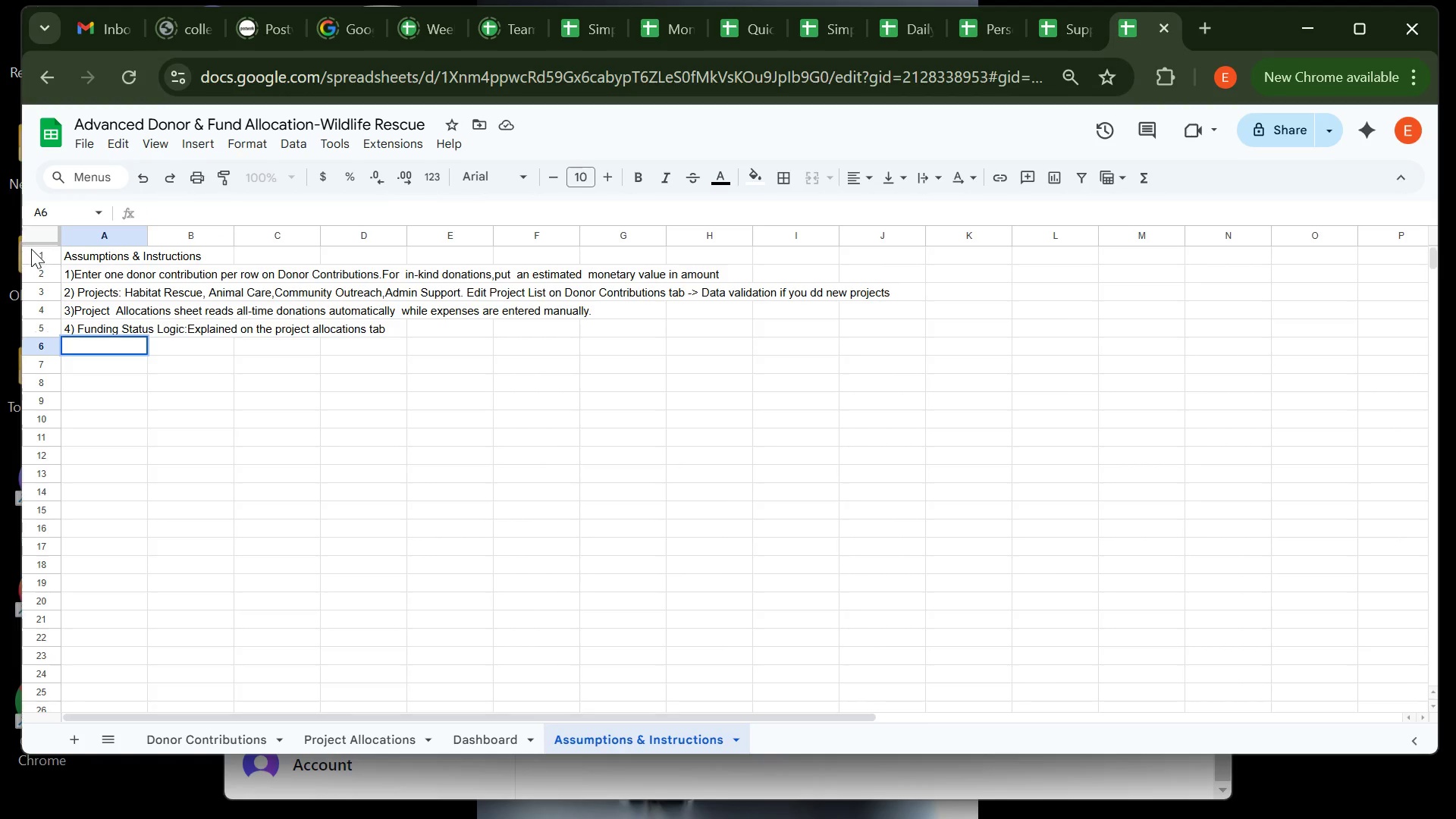 
left_click([33, 250])
 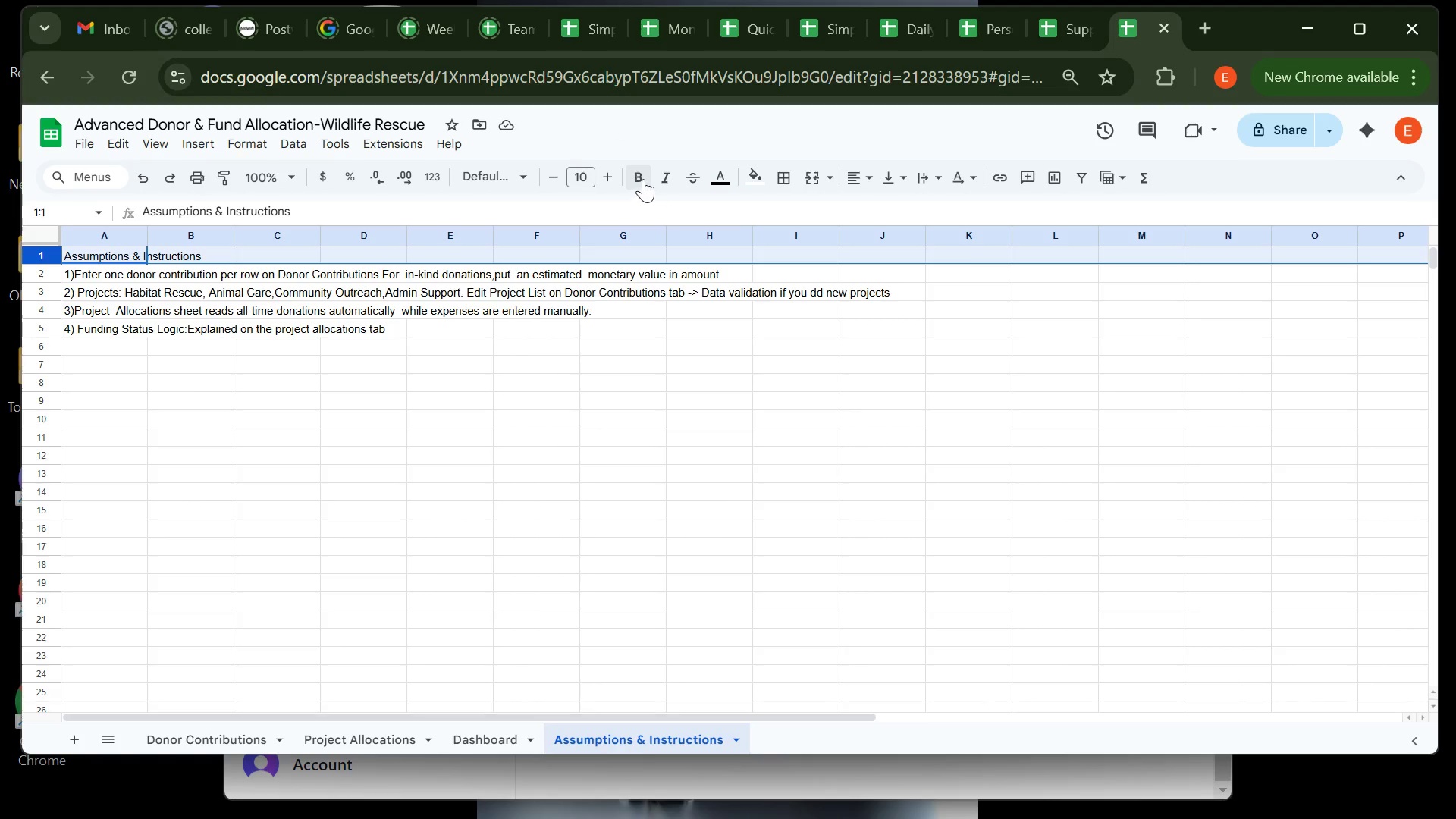 
left_click([643, 177])
 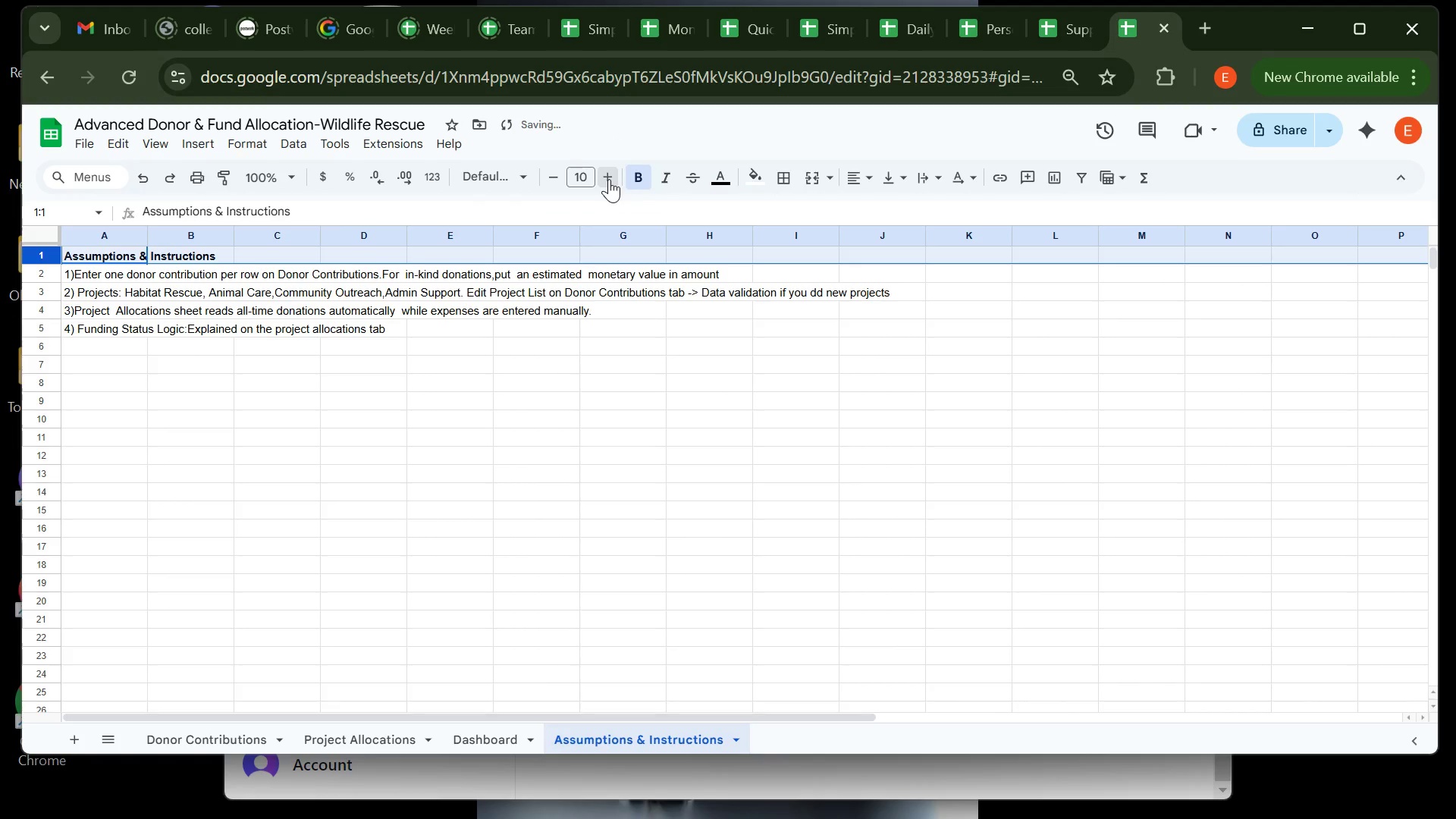 
double_click([609, 179])
 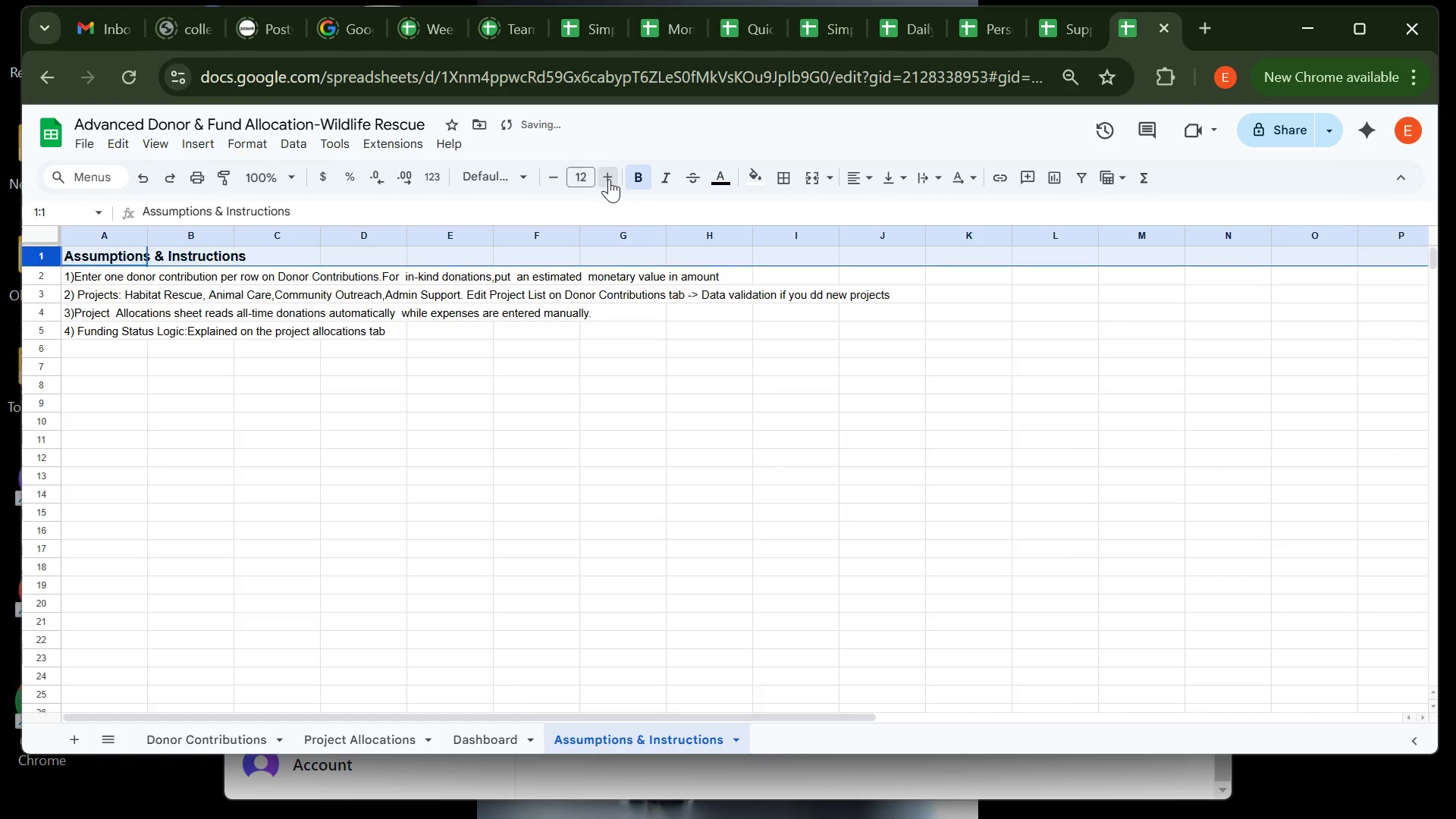 
triple_click([609, 179])
 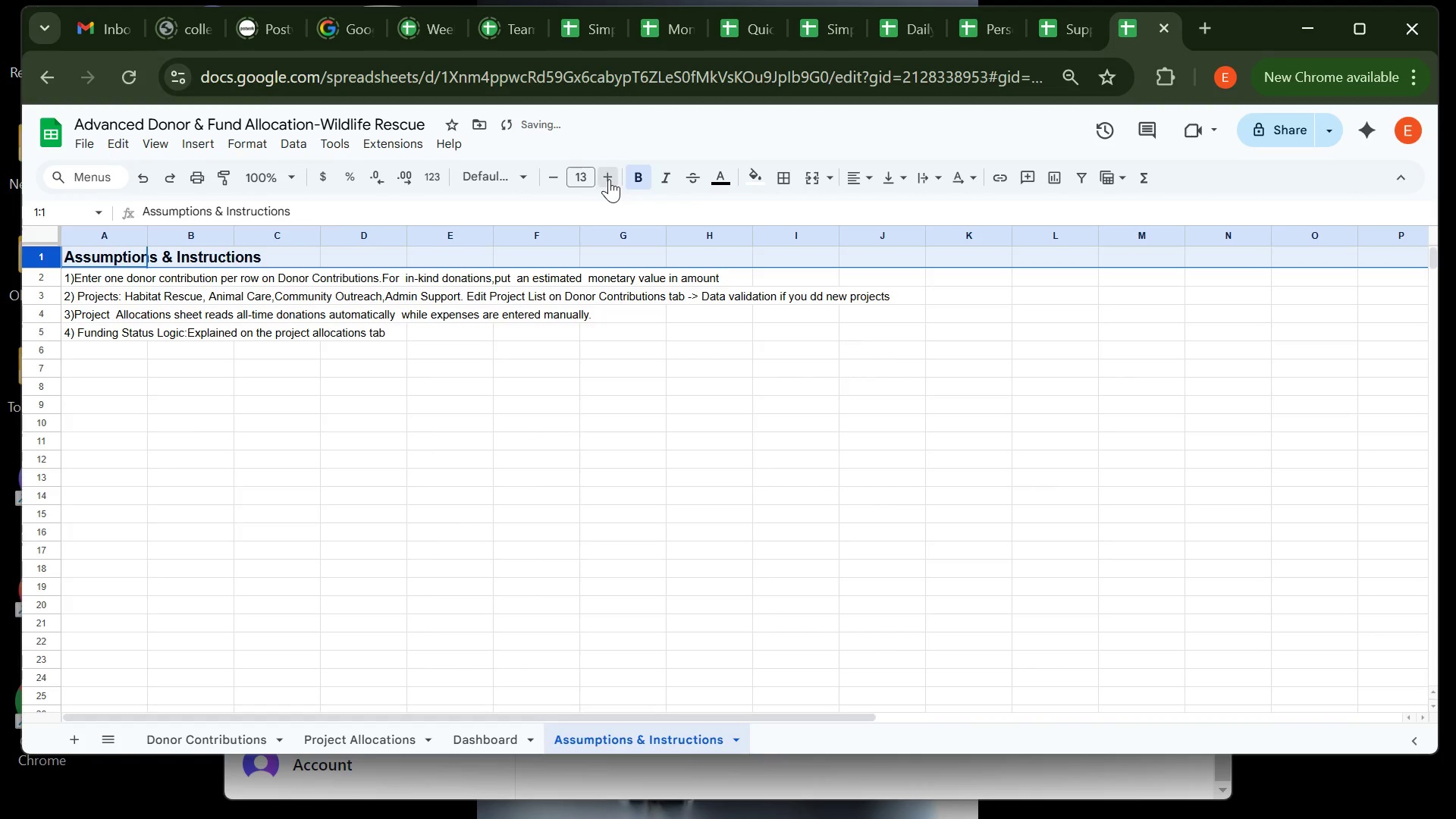 
triple_click([609, 179])
 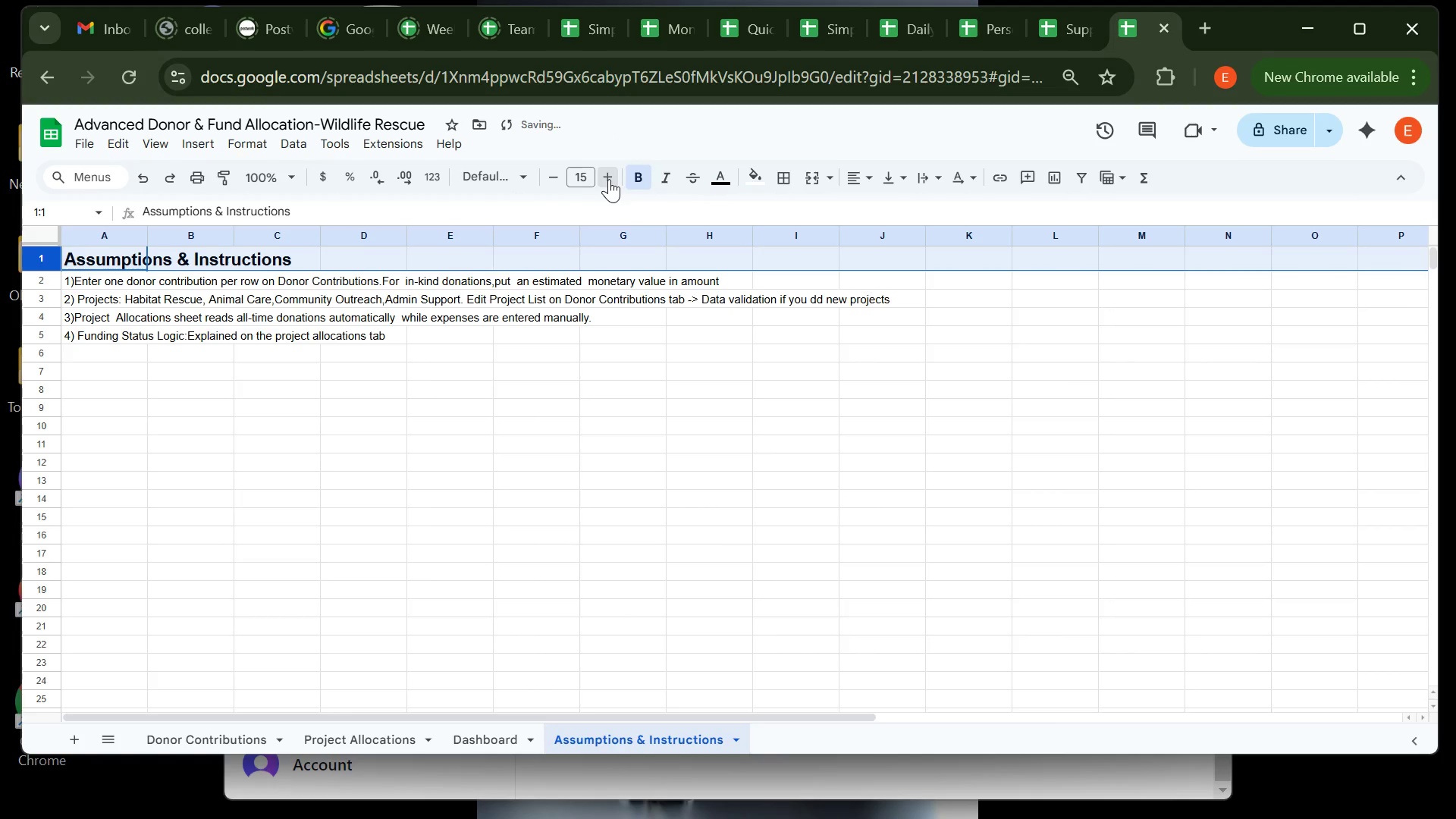 
double_click([609, 179])
 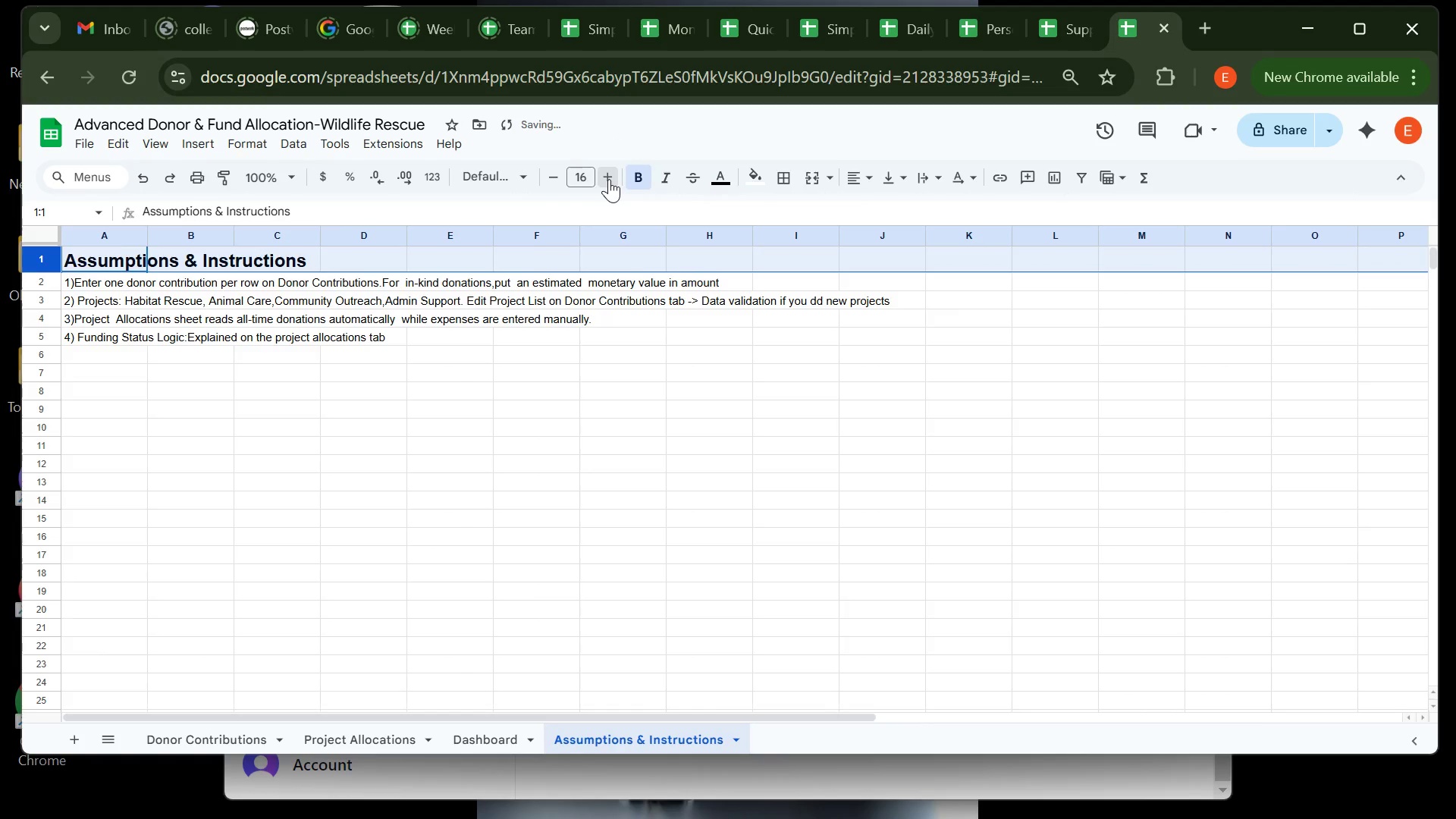 
triple_click([609, 179])
 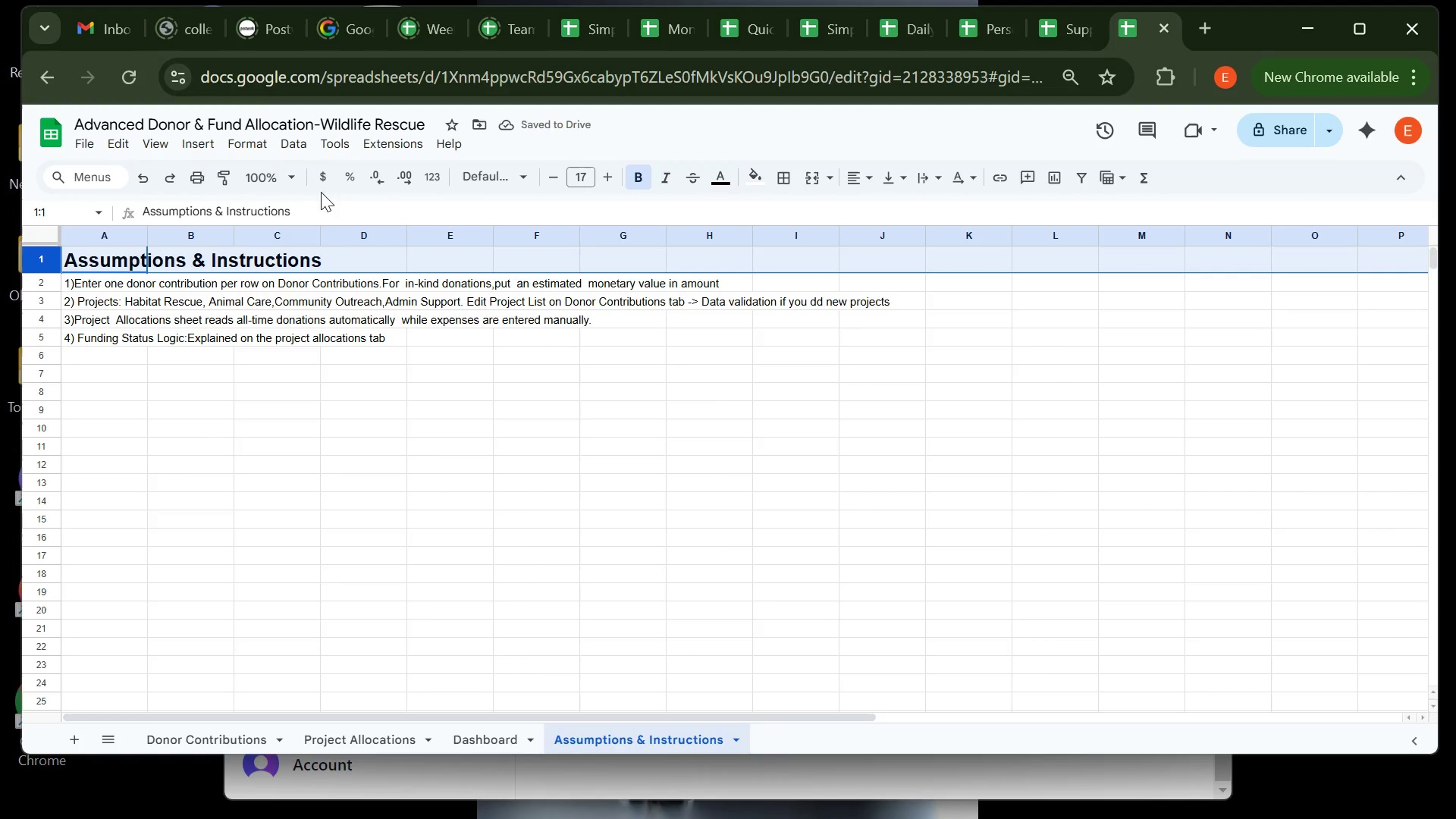 
wait(5.57)
 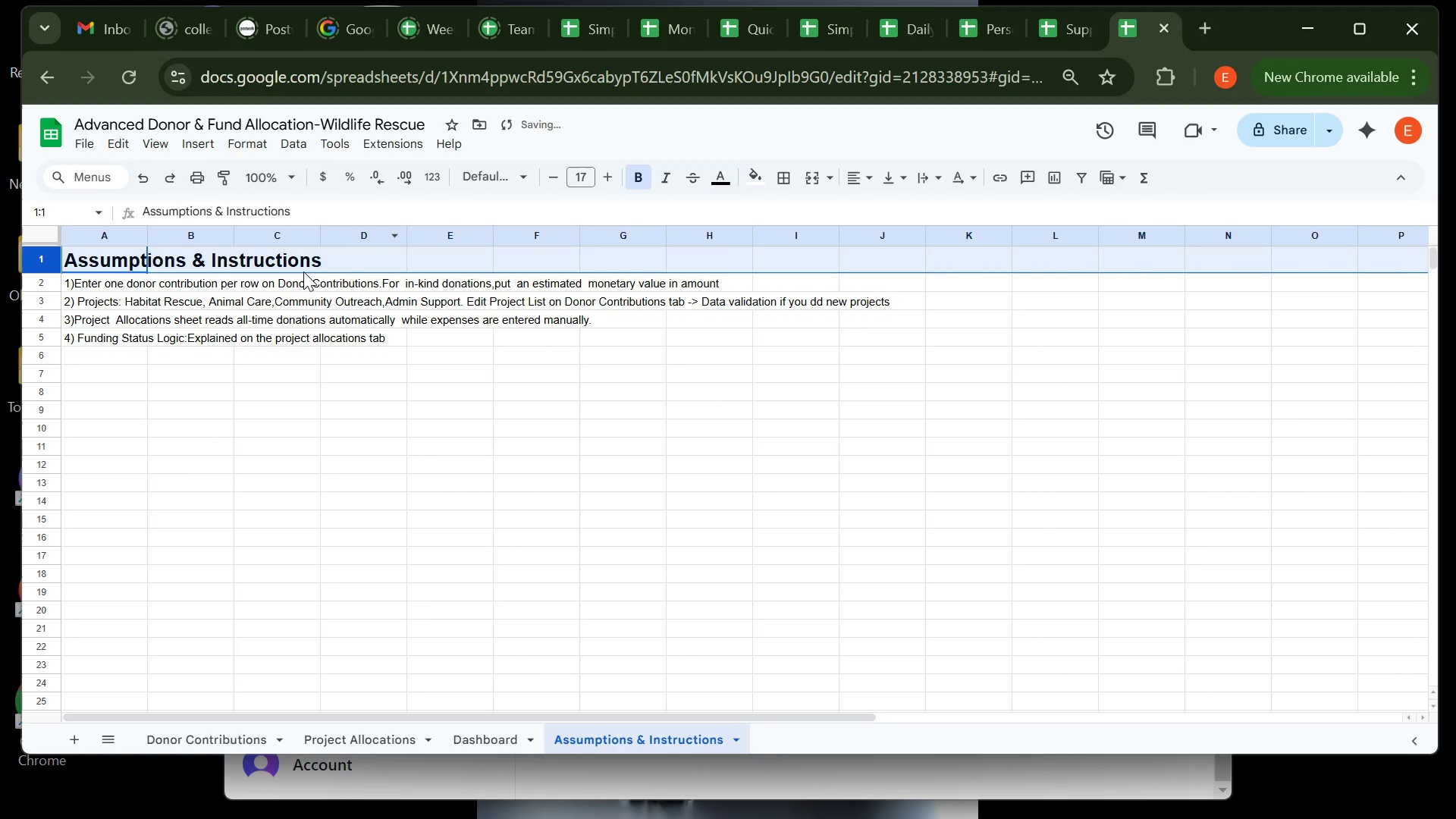 
left_click([254, 140])
 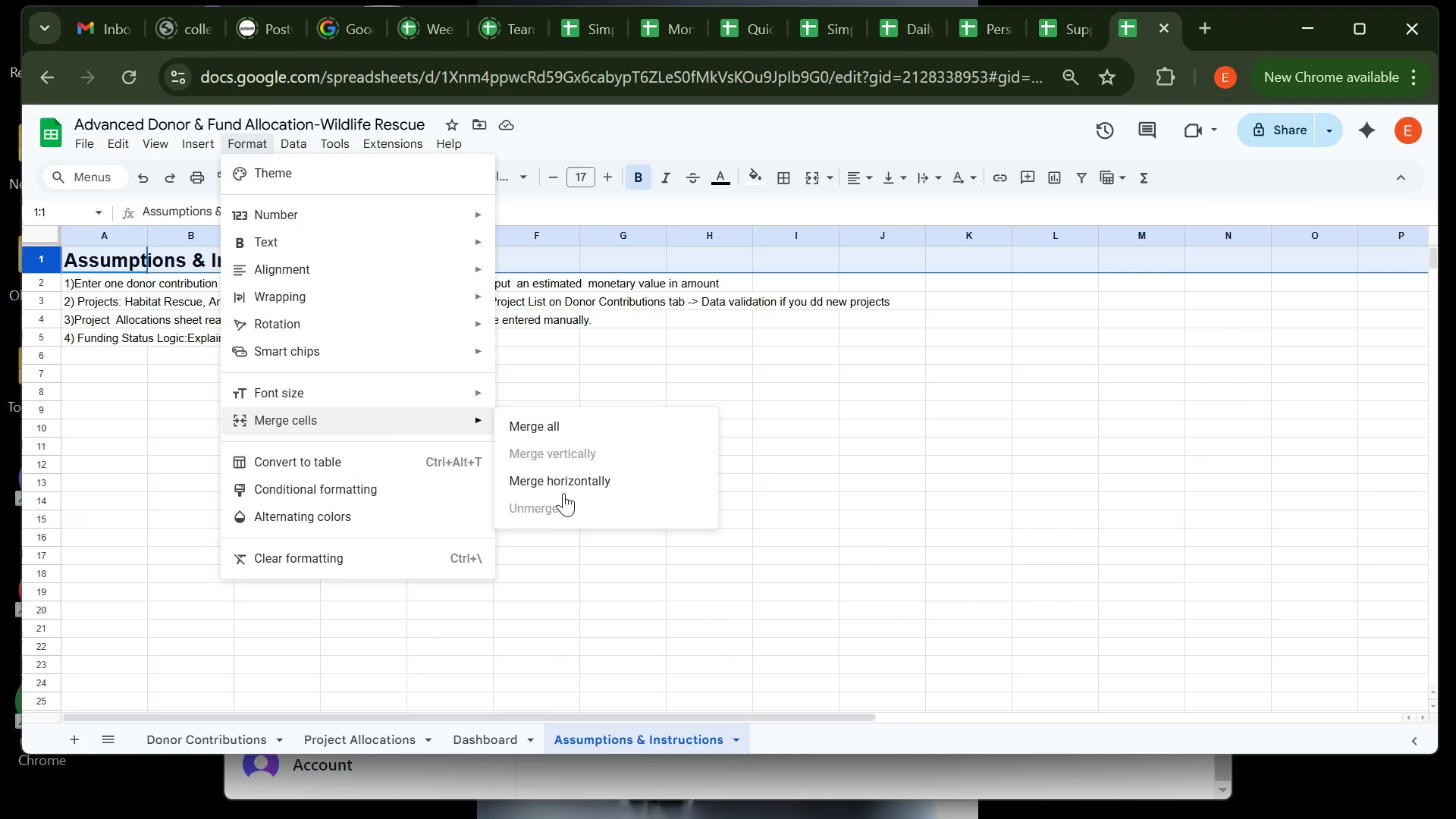 
left_click([563, 482])
 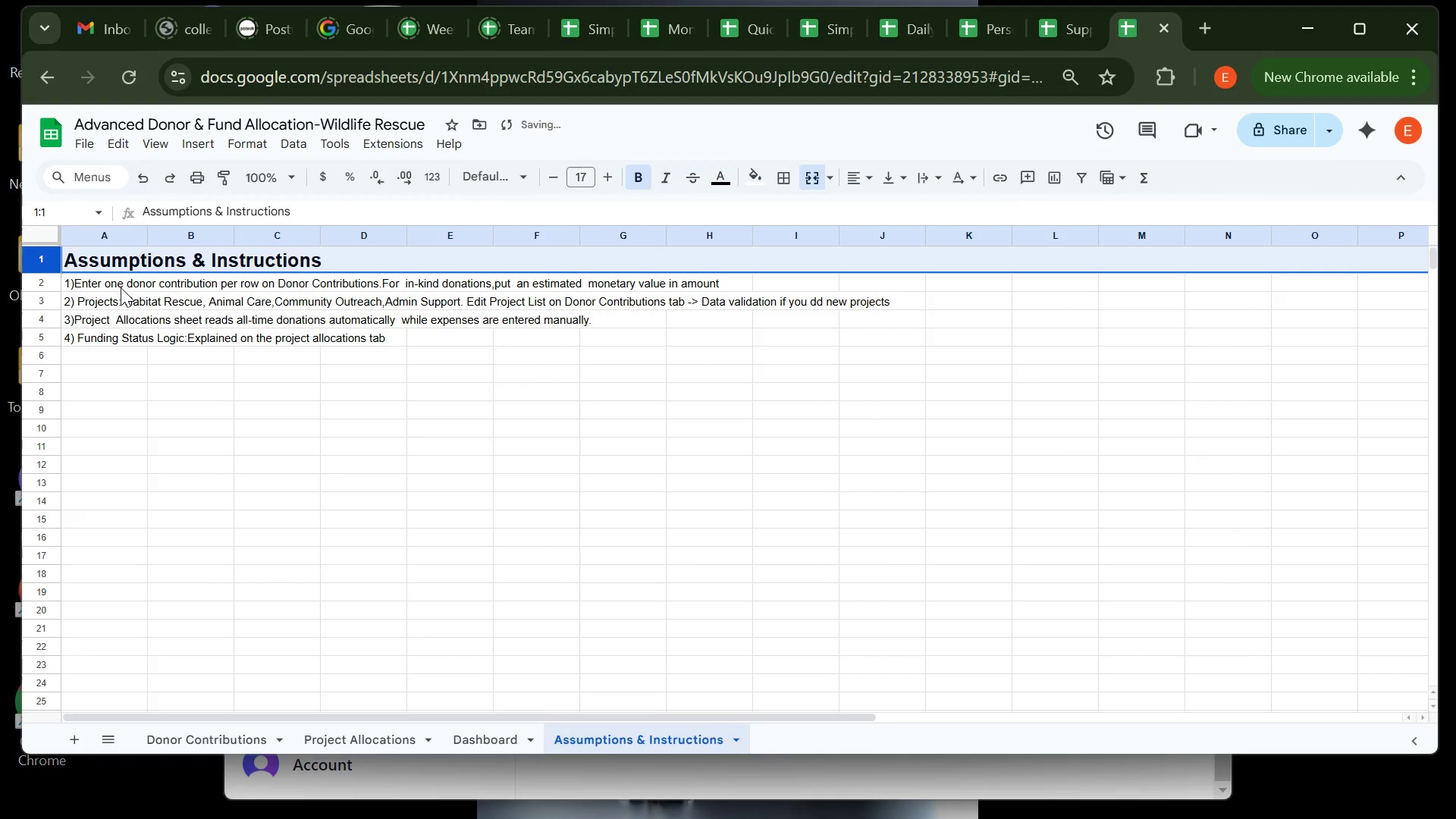 
left_click([121, 287])
 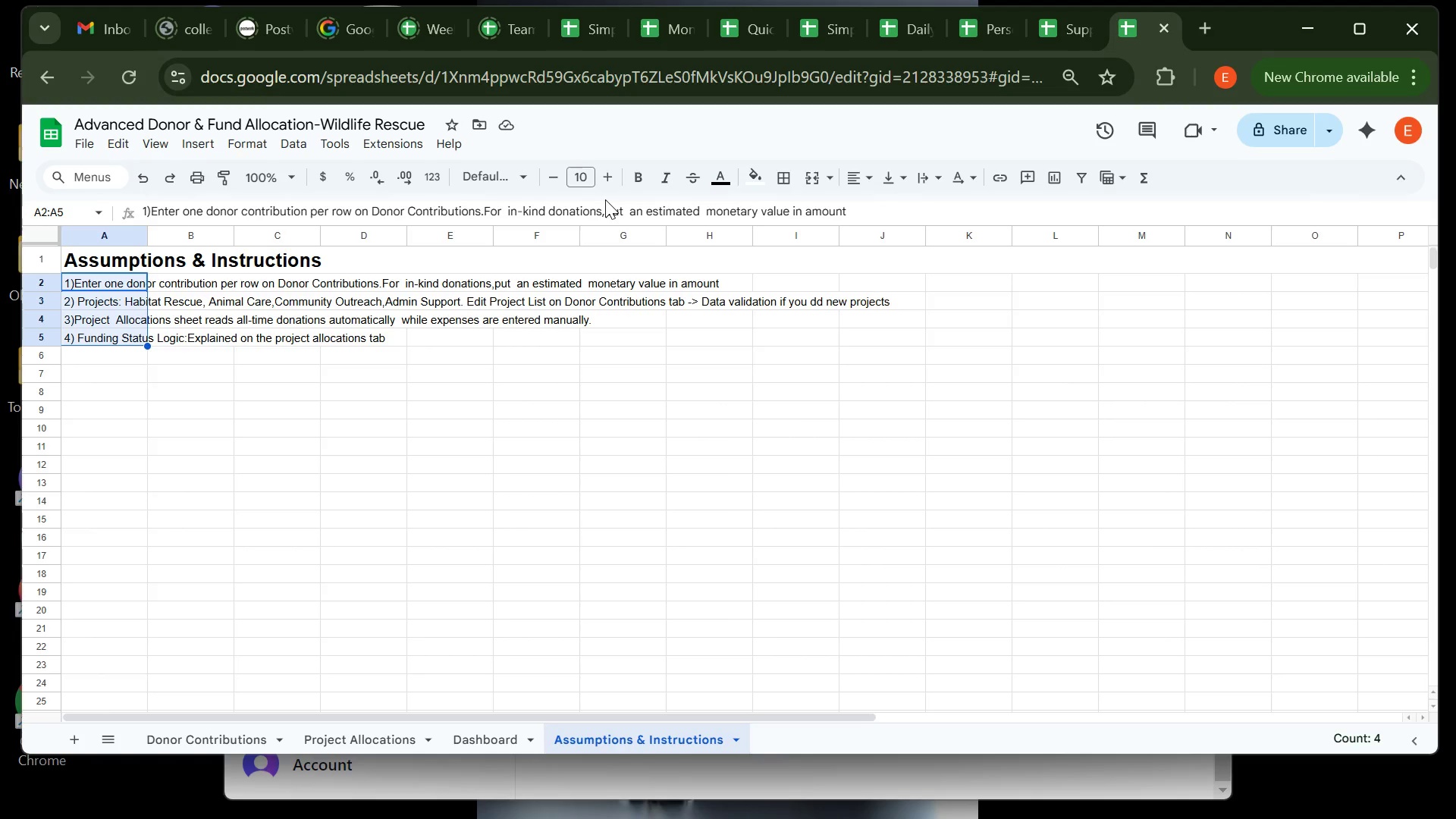 
wait(5.68)
 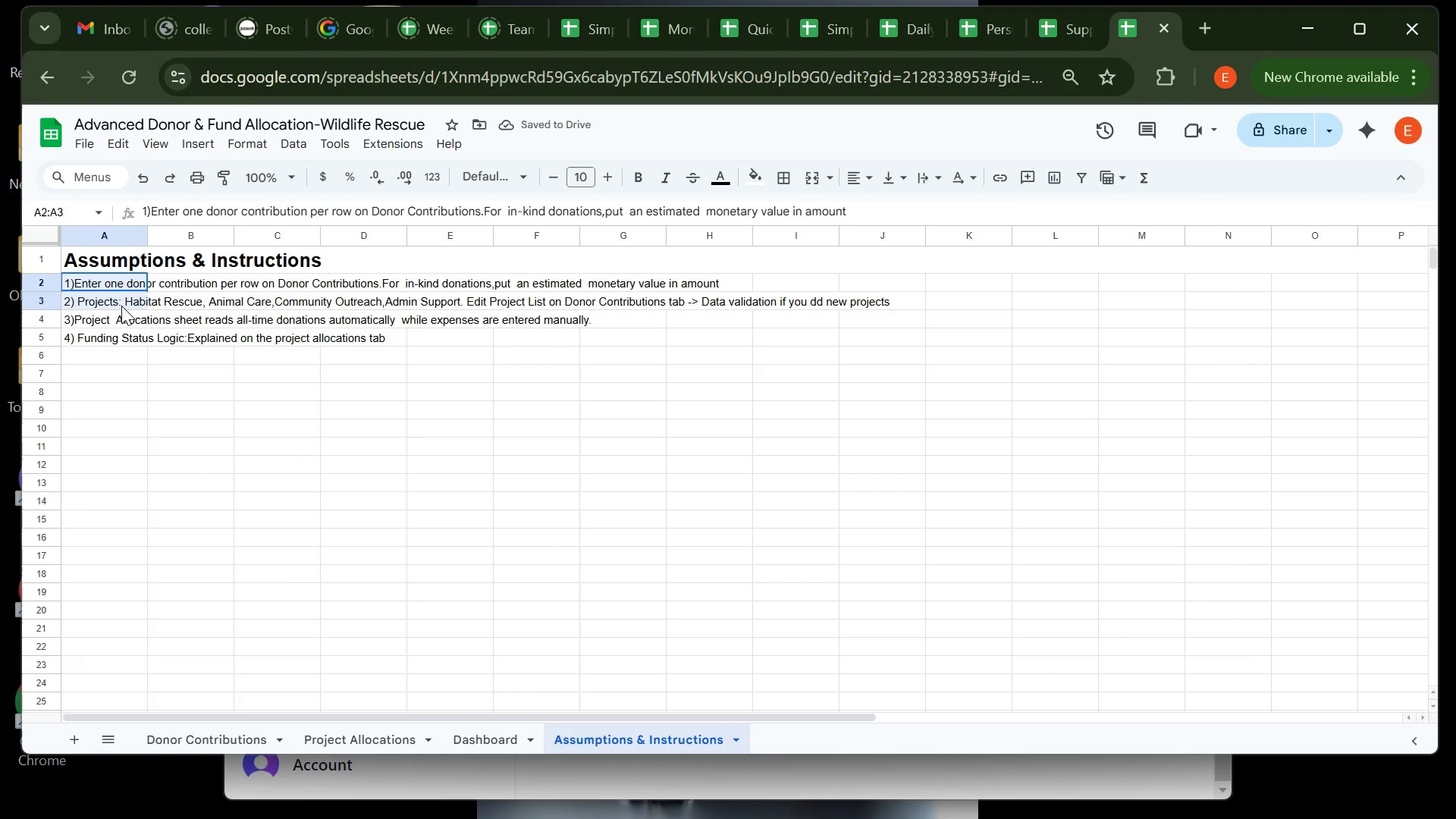 
left_click([642, 176])
 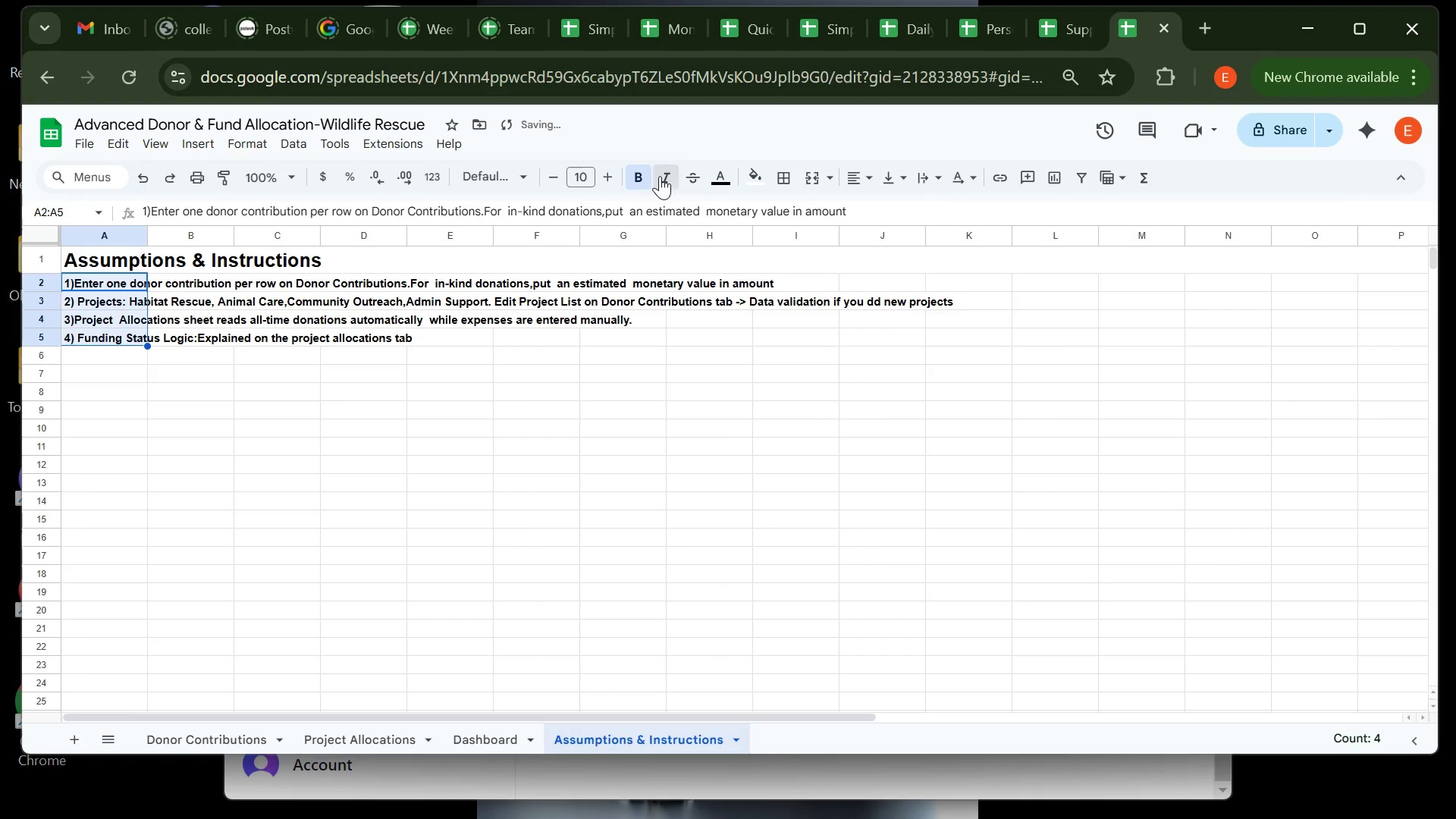 
left_click([660, 176])
 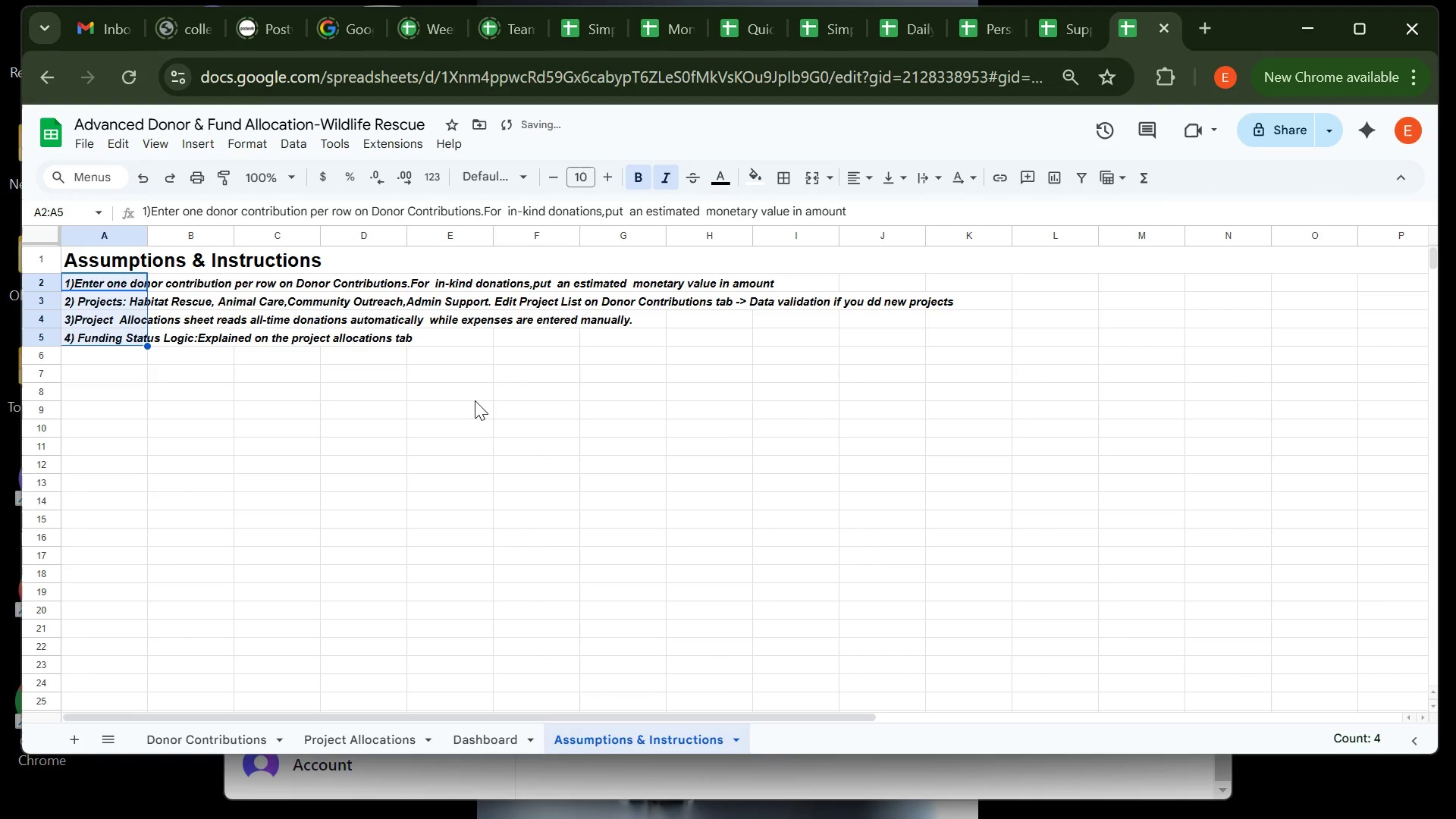 
left_click([475, 400])
 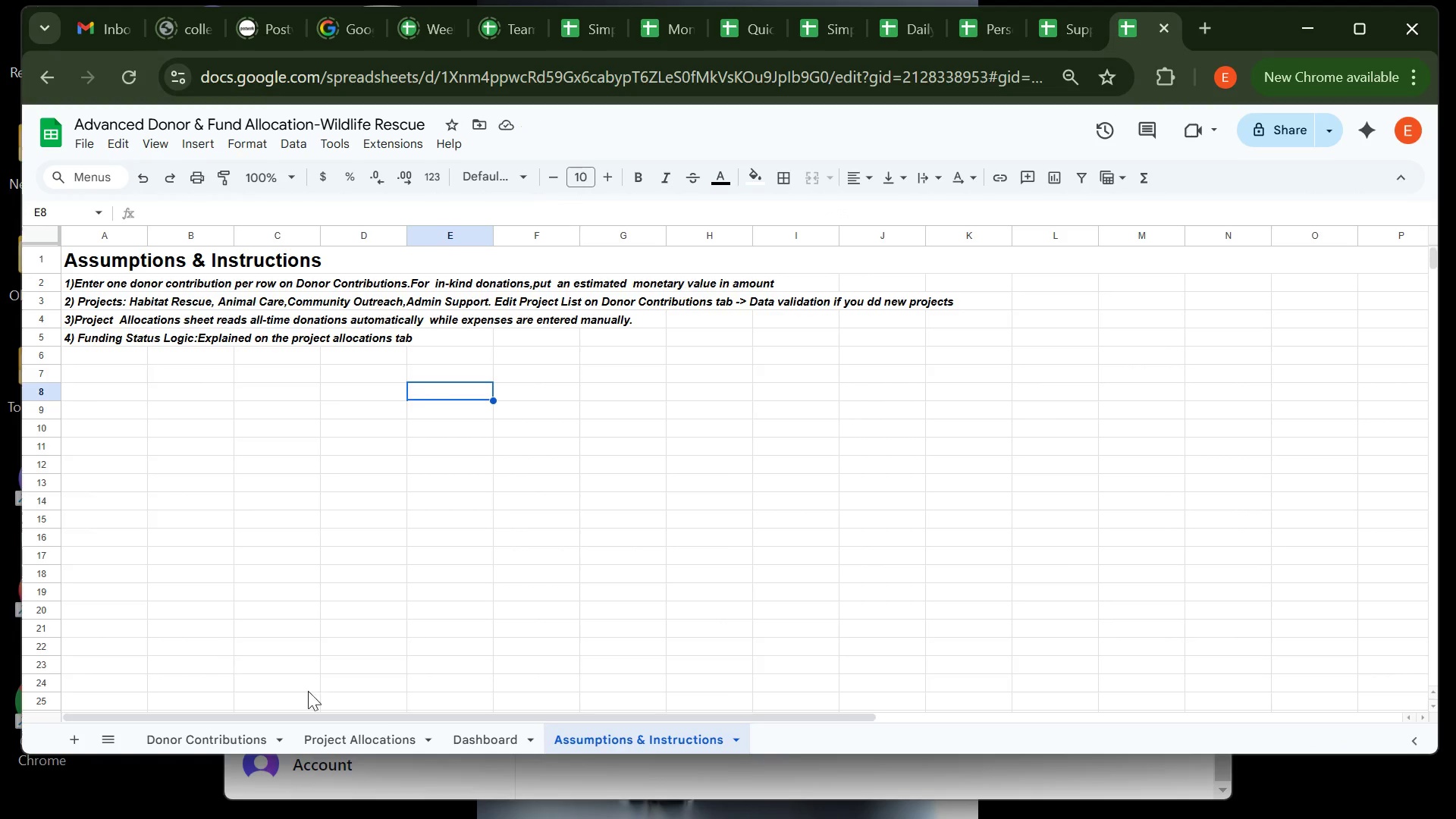 
left_click([480, 733])
 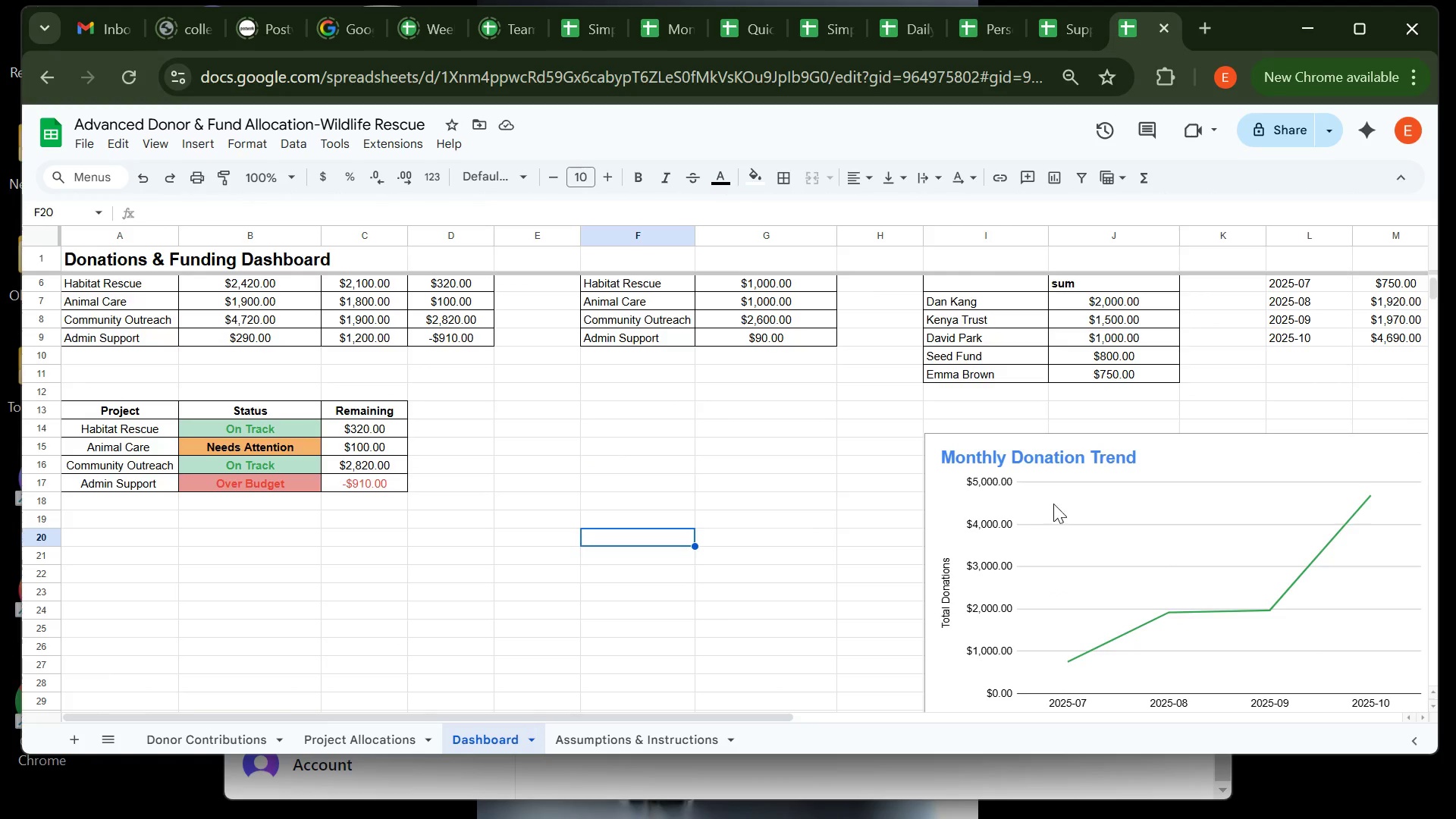 
wait(5.19)
 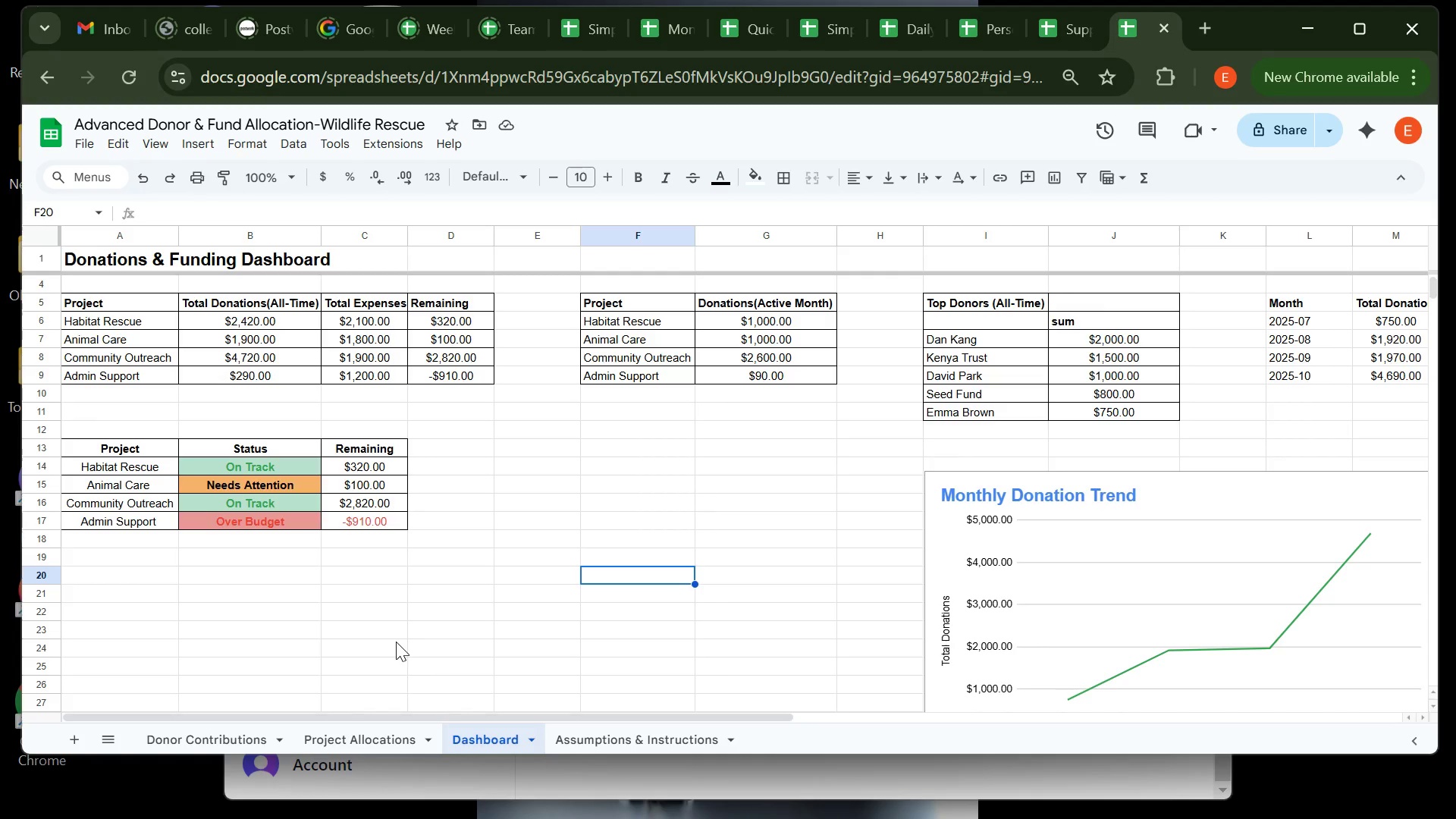 
left_click([1130, 460])
 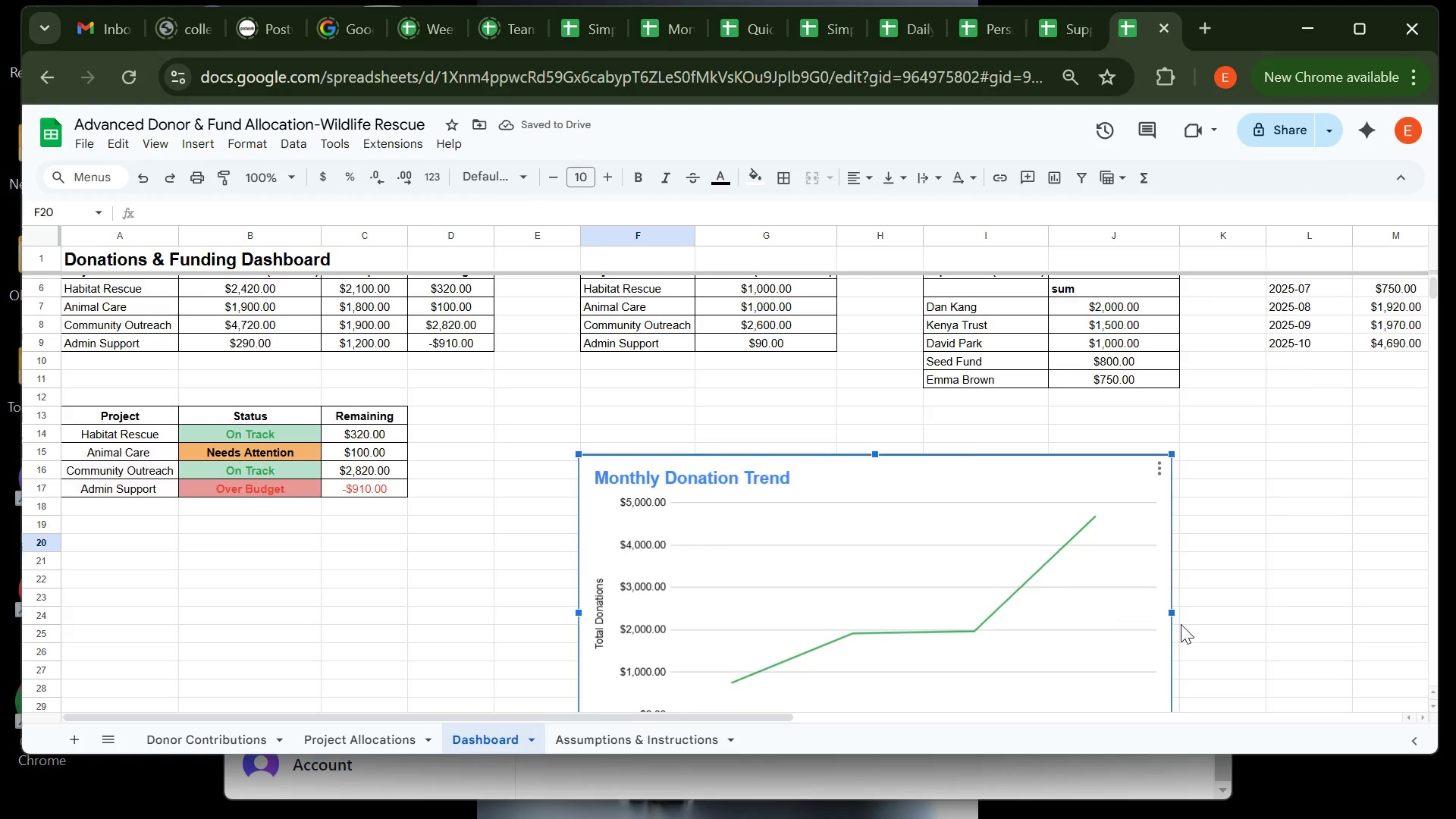 
wait(22.36)
 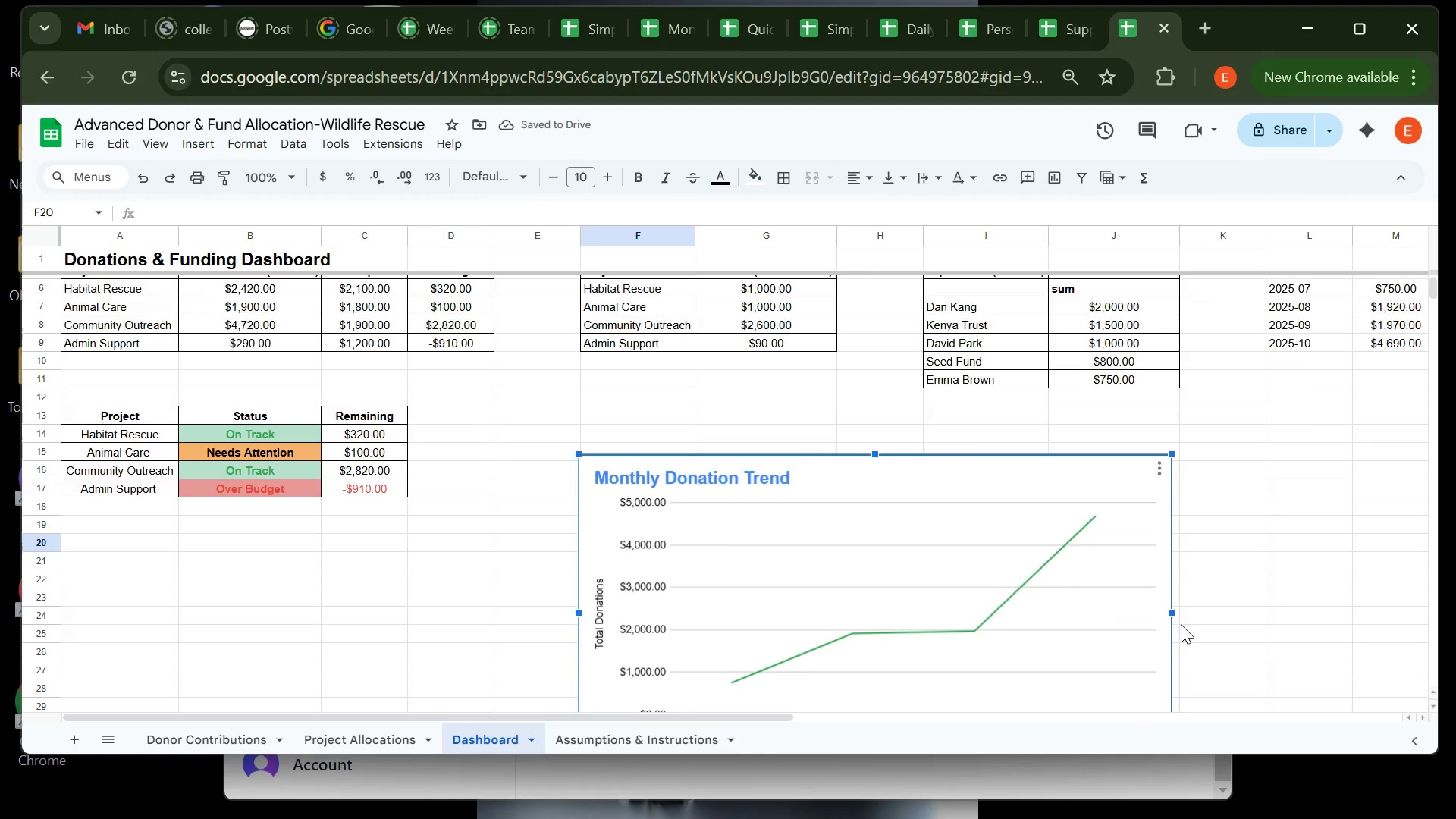 
left_click([384, 737])
 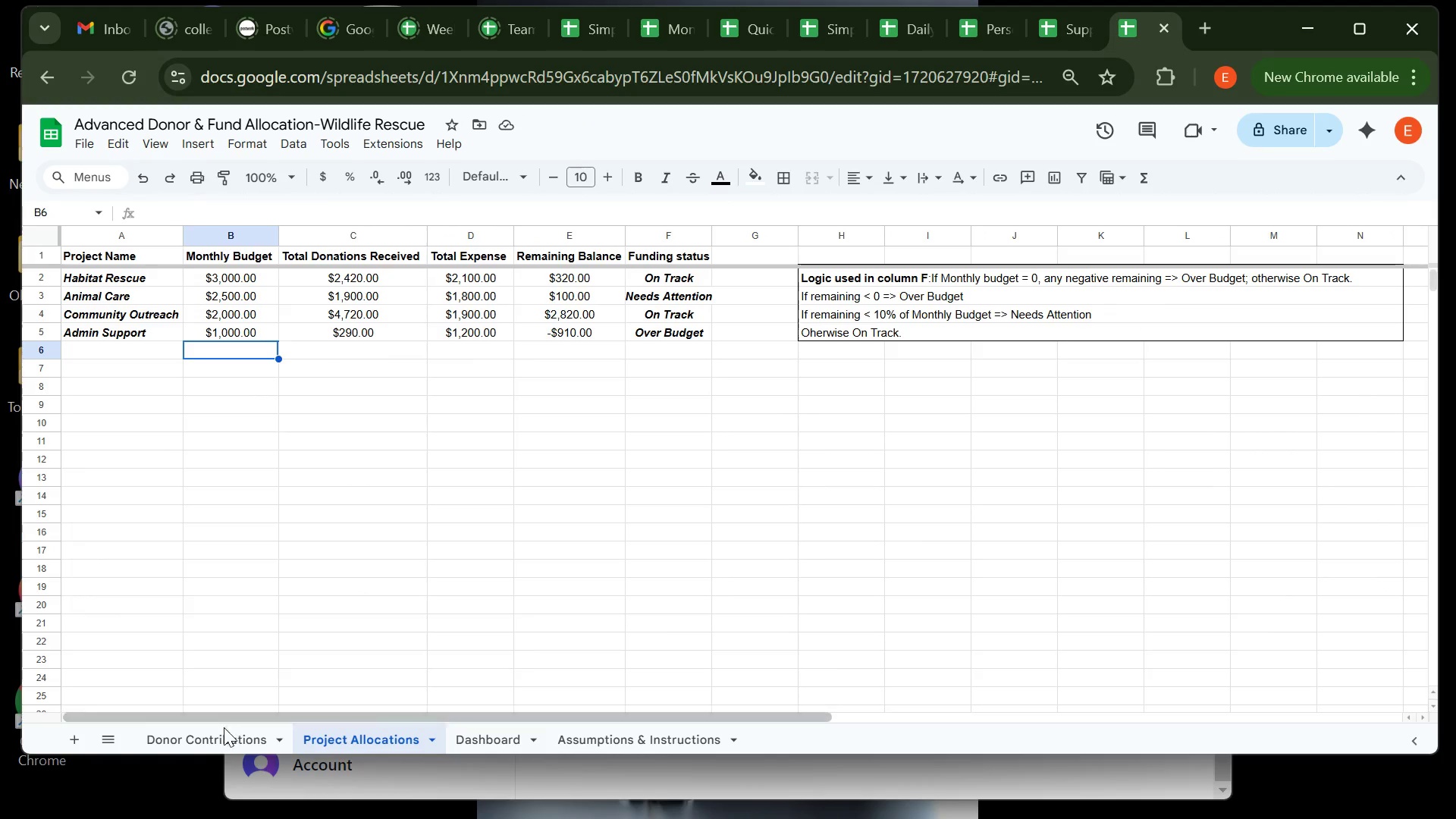 
left_click([221, 746])
 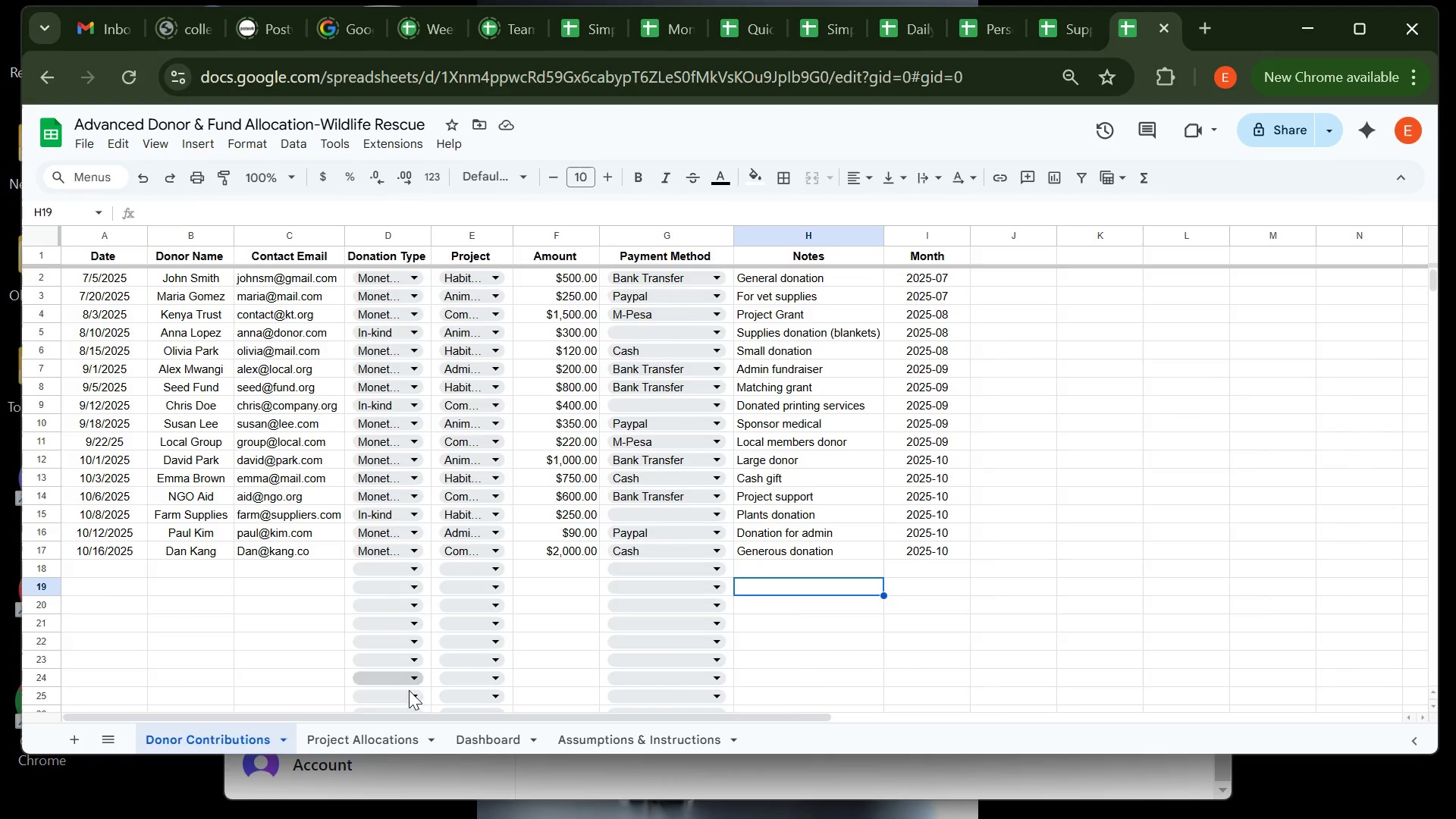 
left_click([389, 738])
 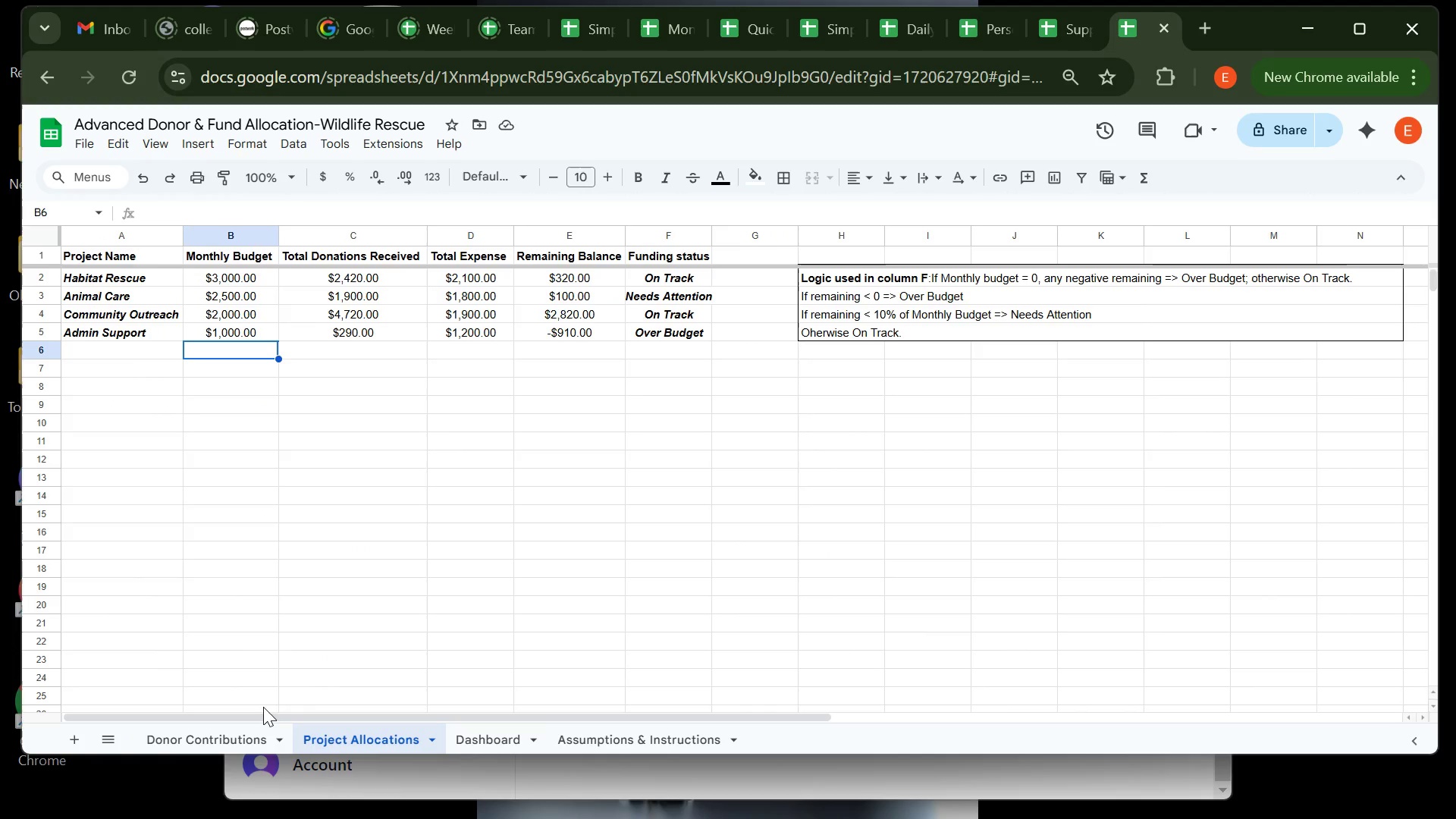 
left_click([247, 745])
 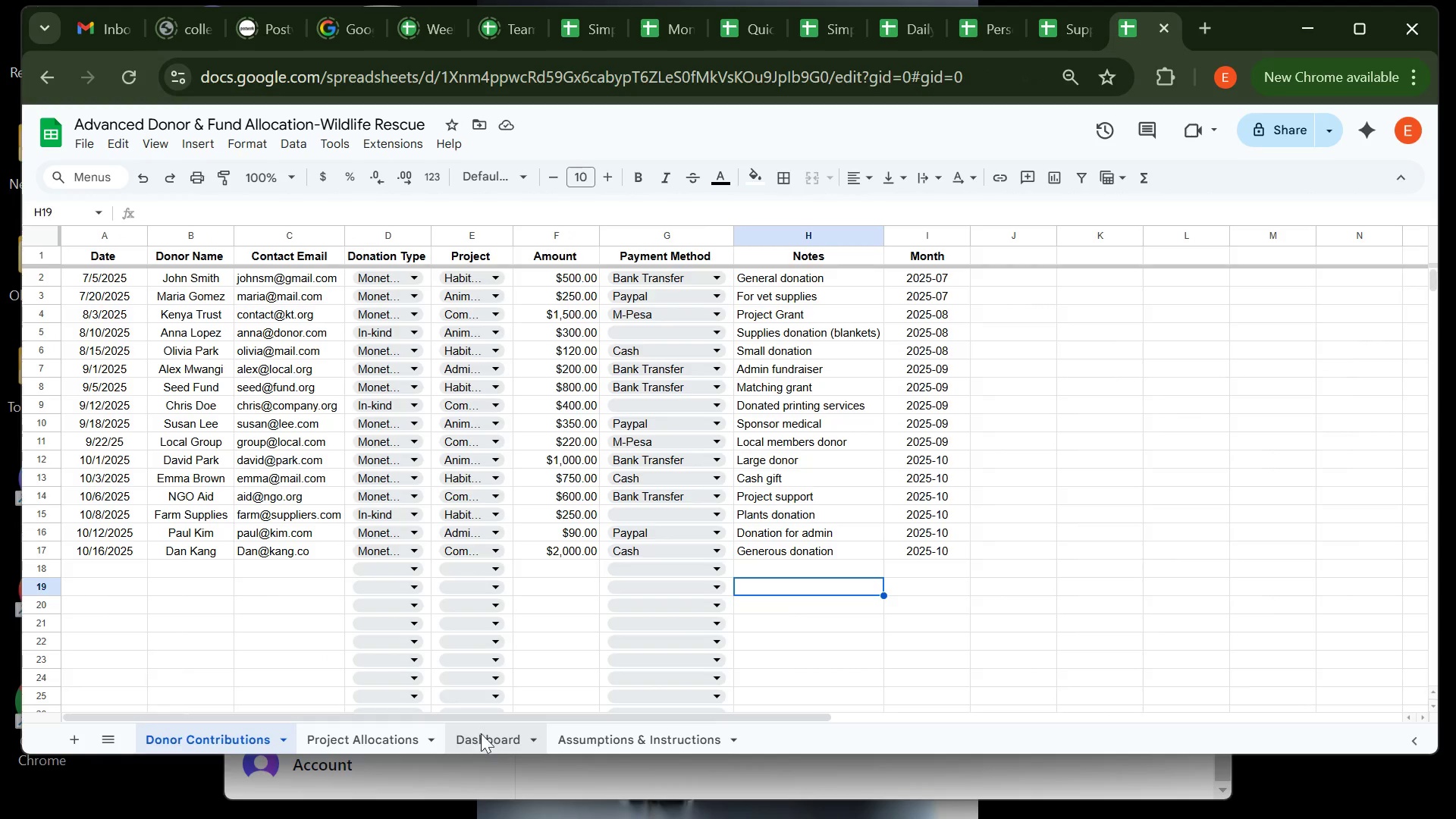 
left_click([481, 733])
 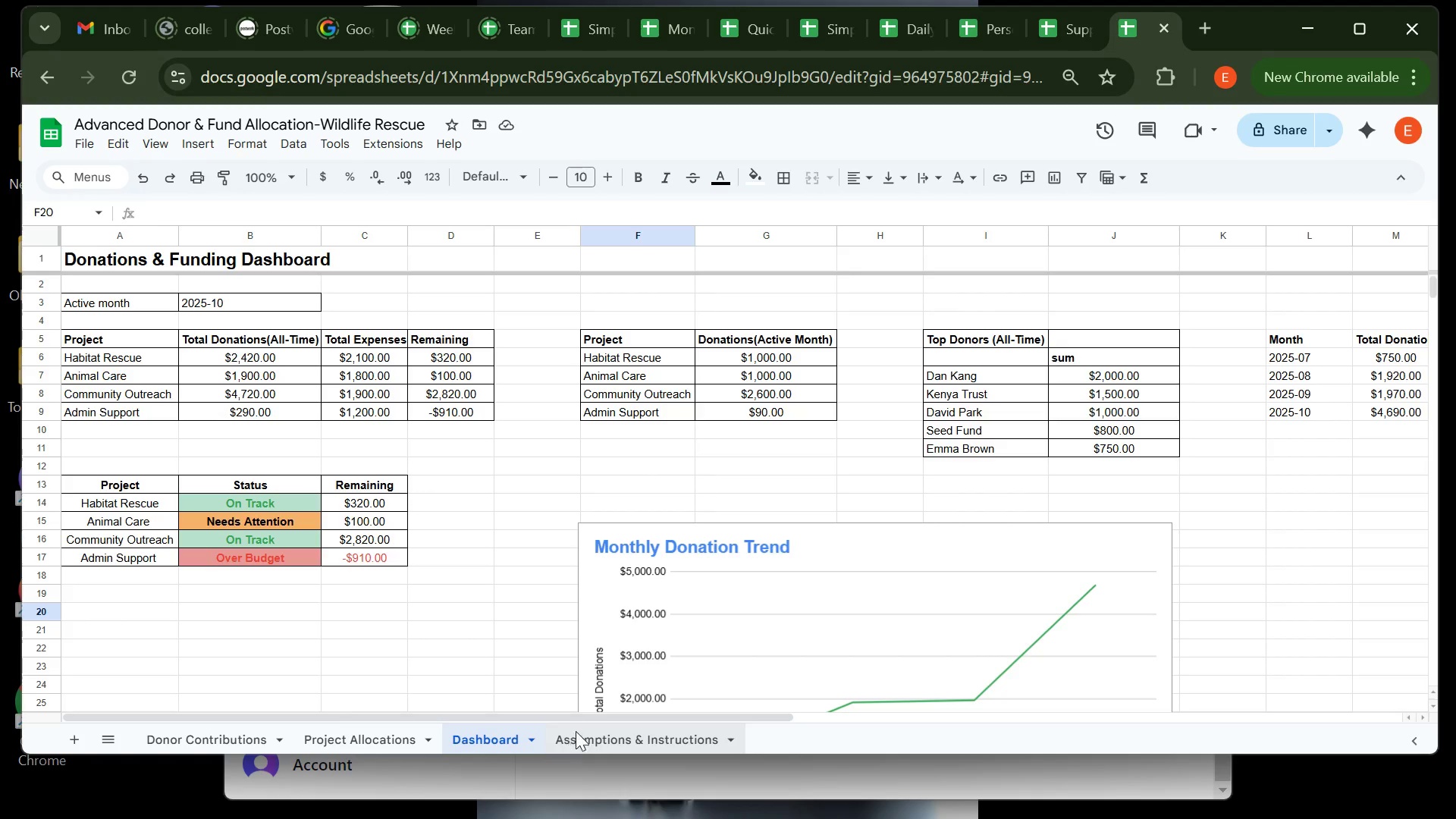 
left_click([576, 731])
 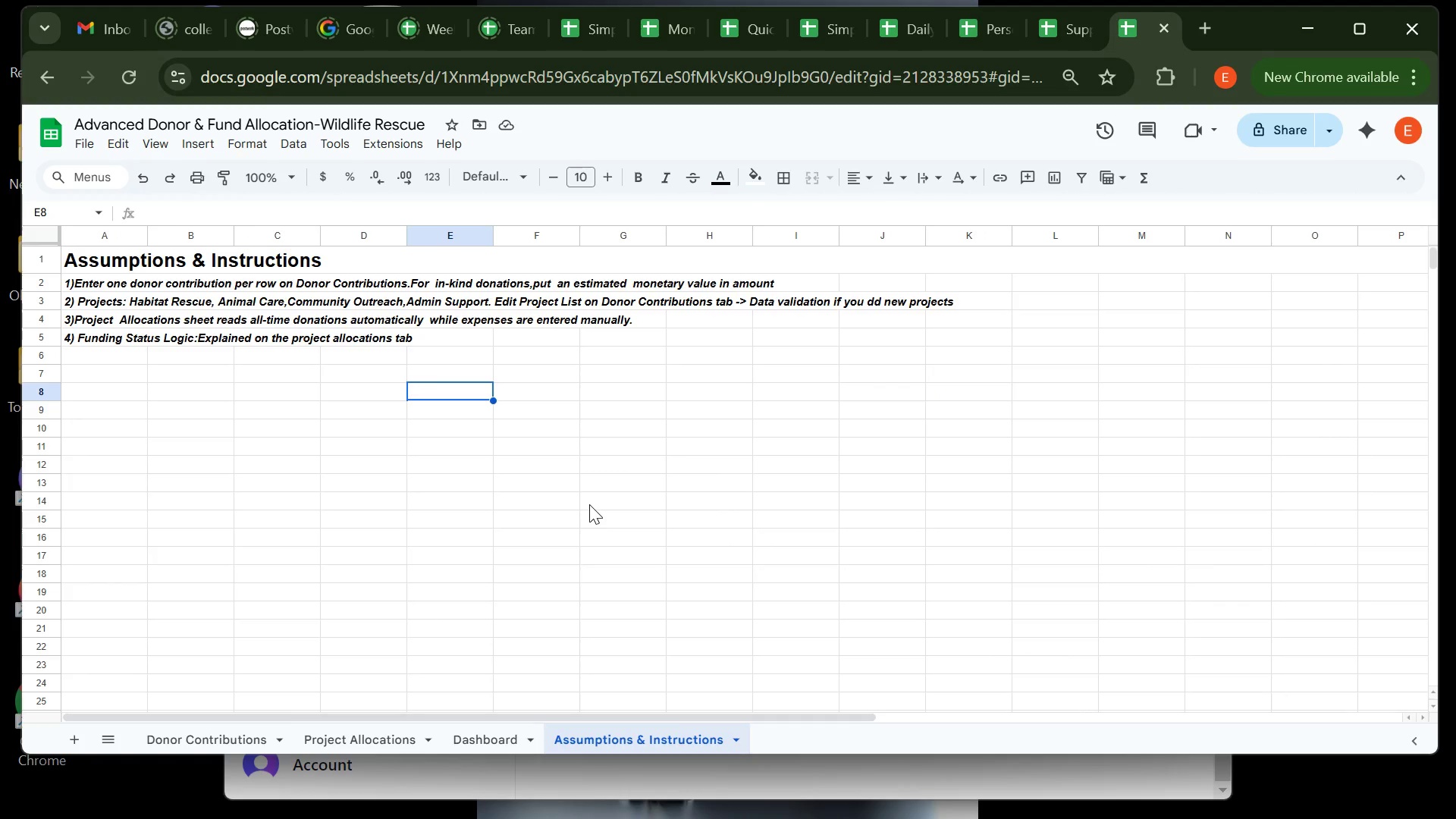 
wait(66.81)
 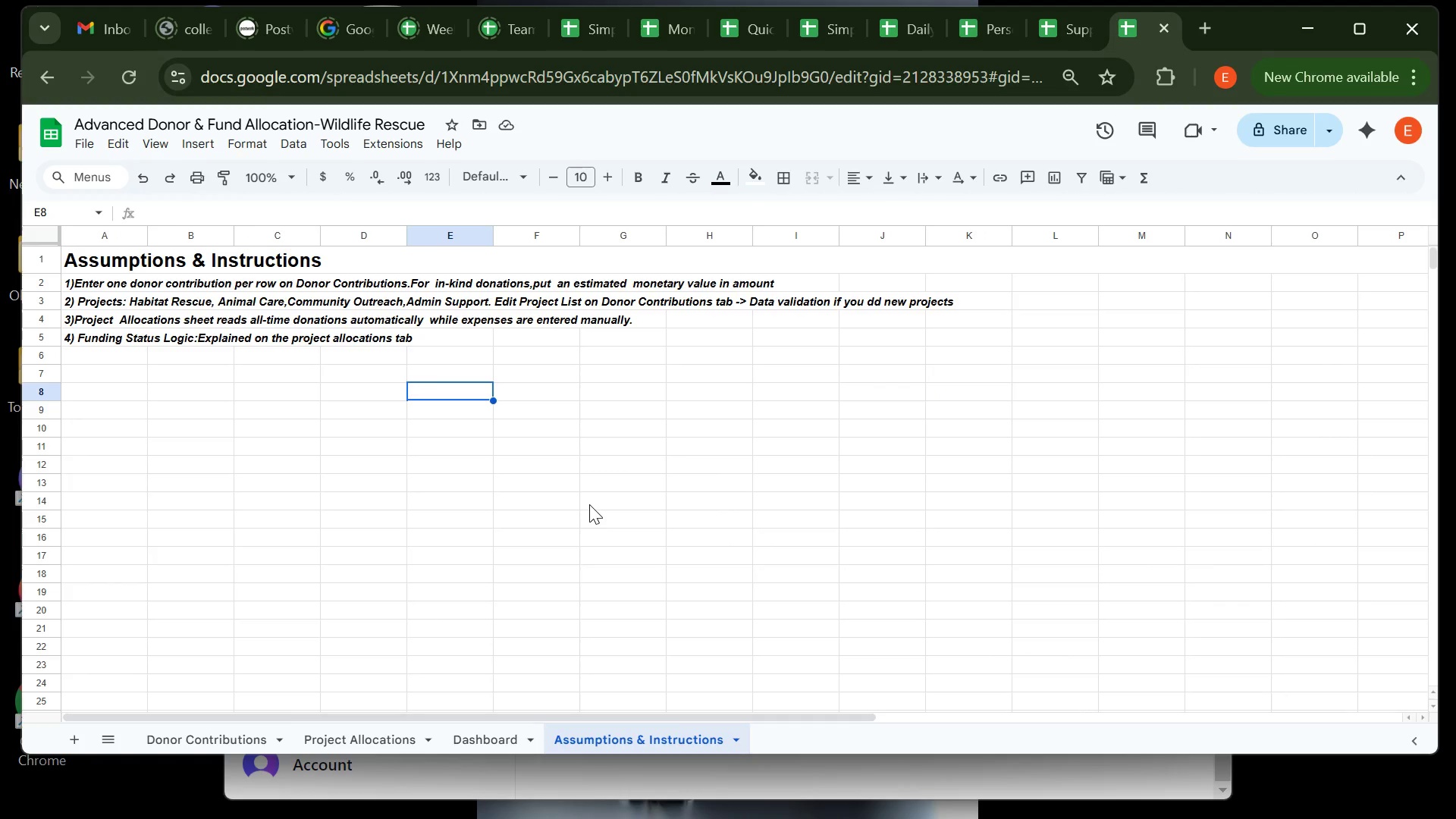 
left_click([779, 783])